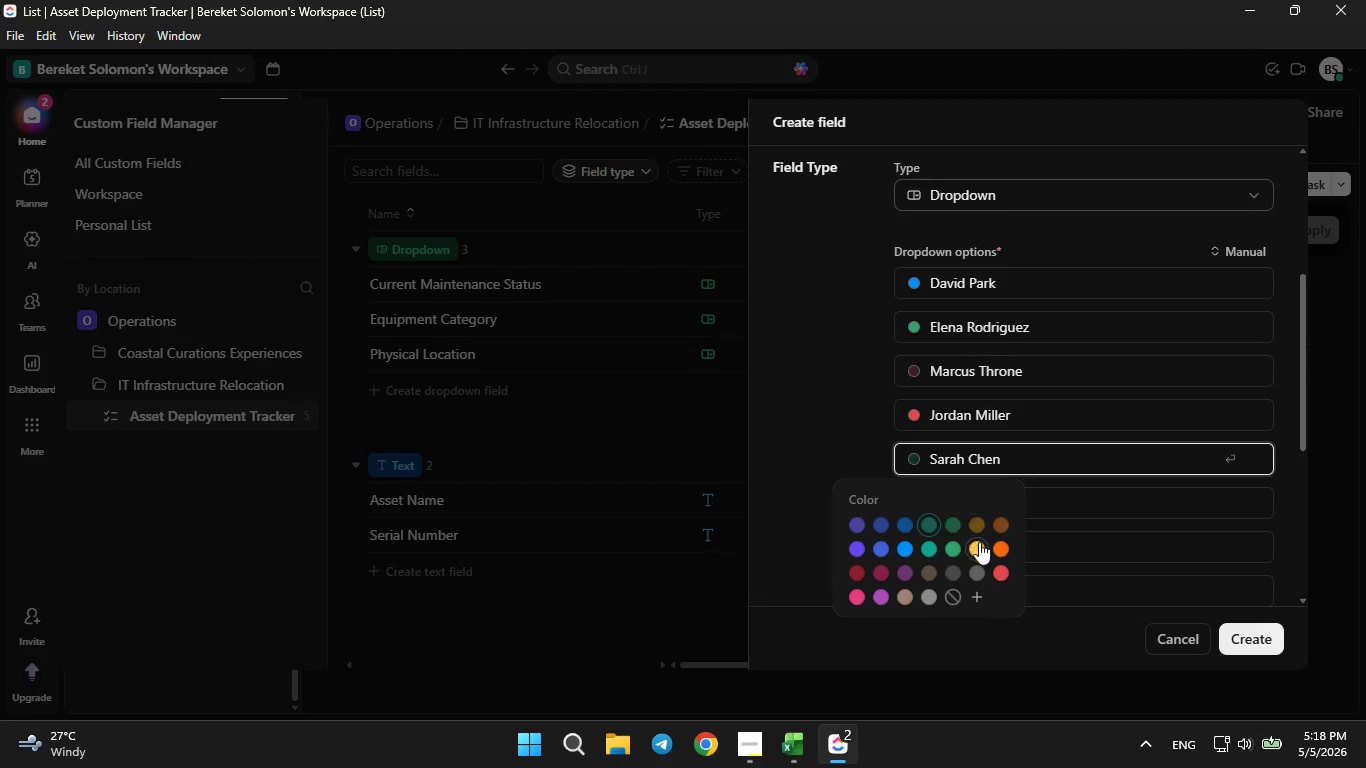 
left_click([980, 542])
 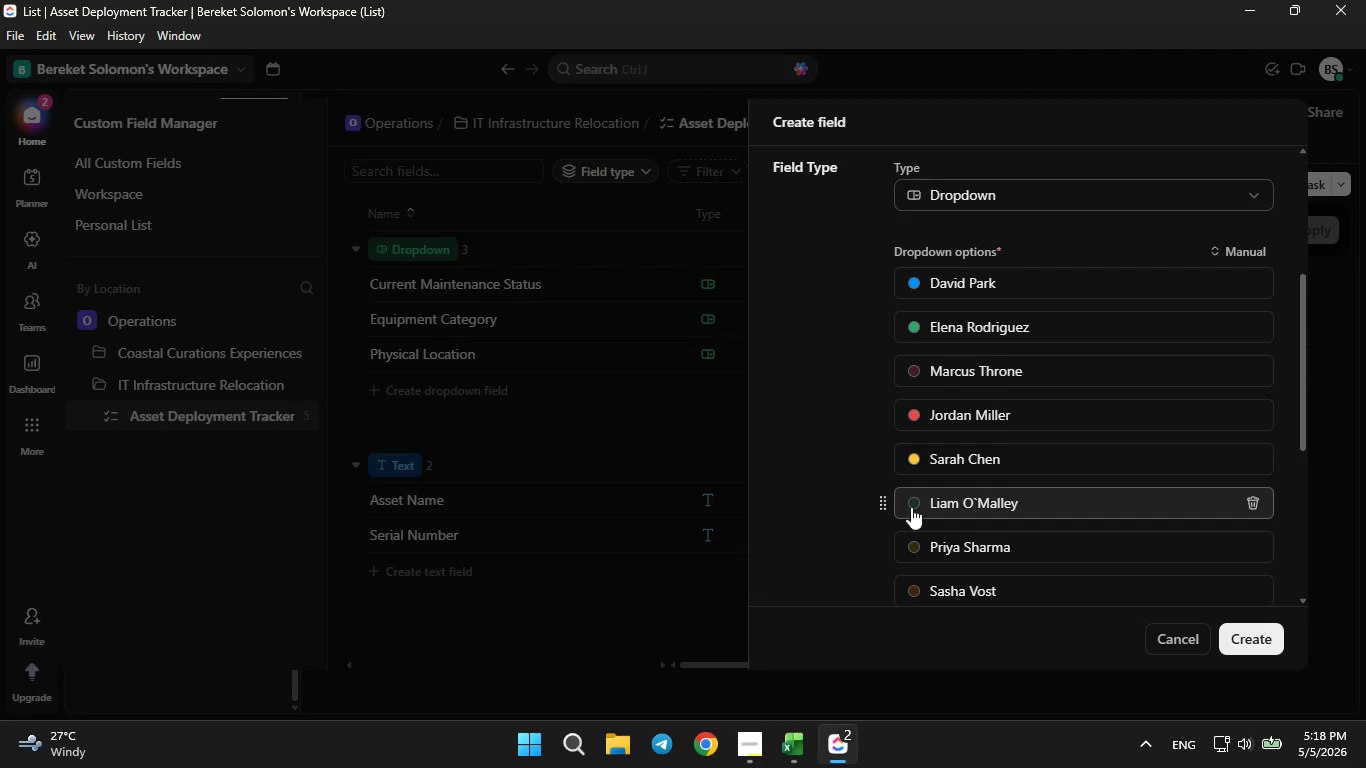 
left_click([912, 503])
 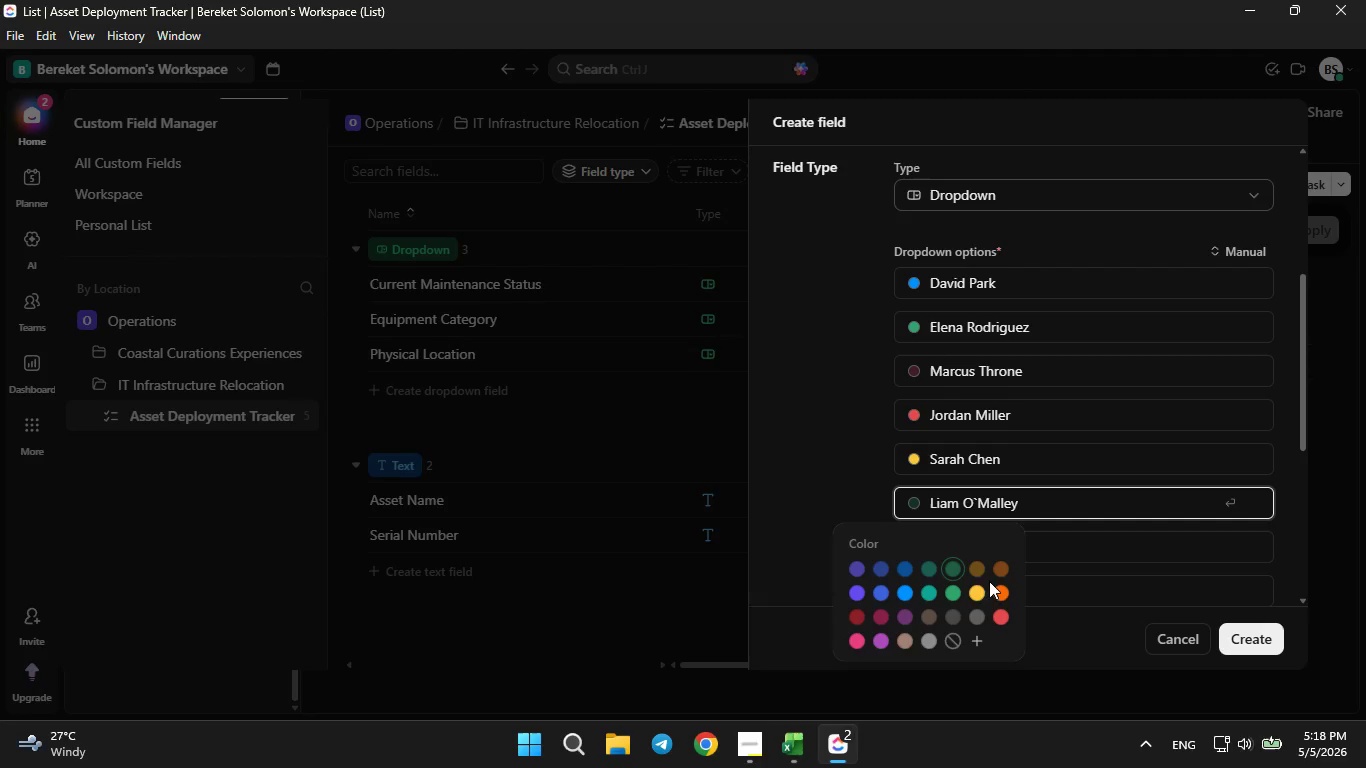 
left_click([993, 591])
 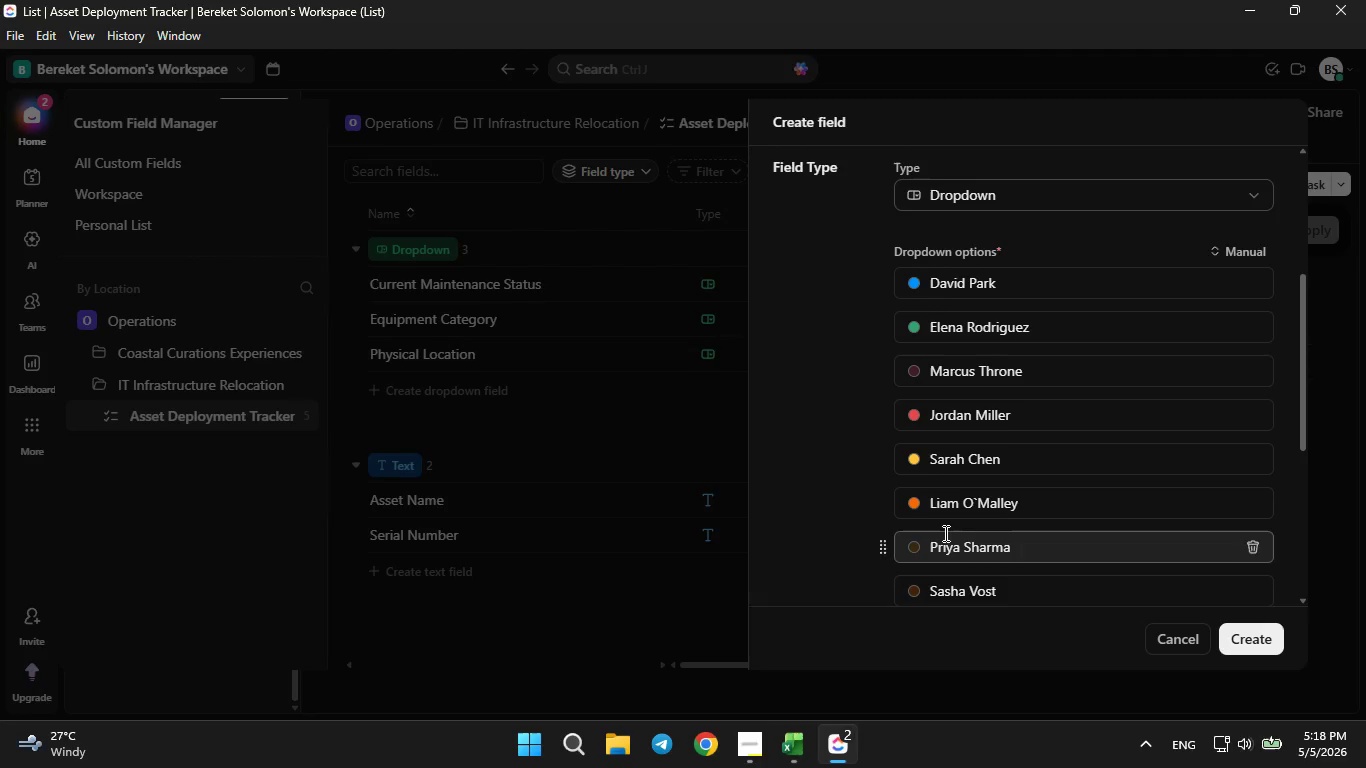 
scroll: coordinate [936, 527], scroll_direction: down, amount: 1.0
 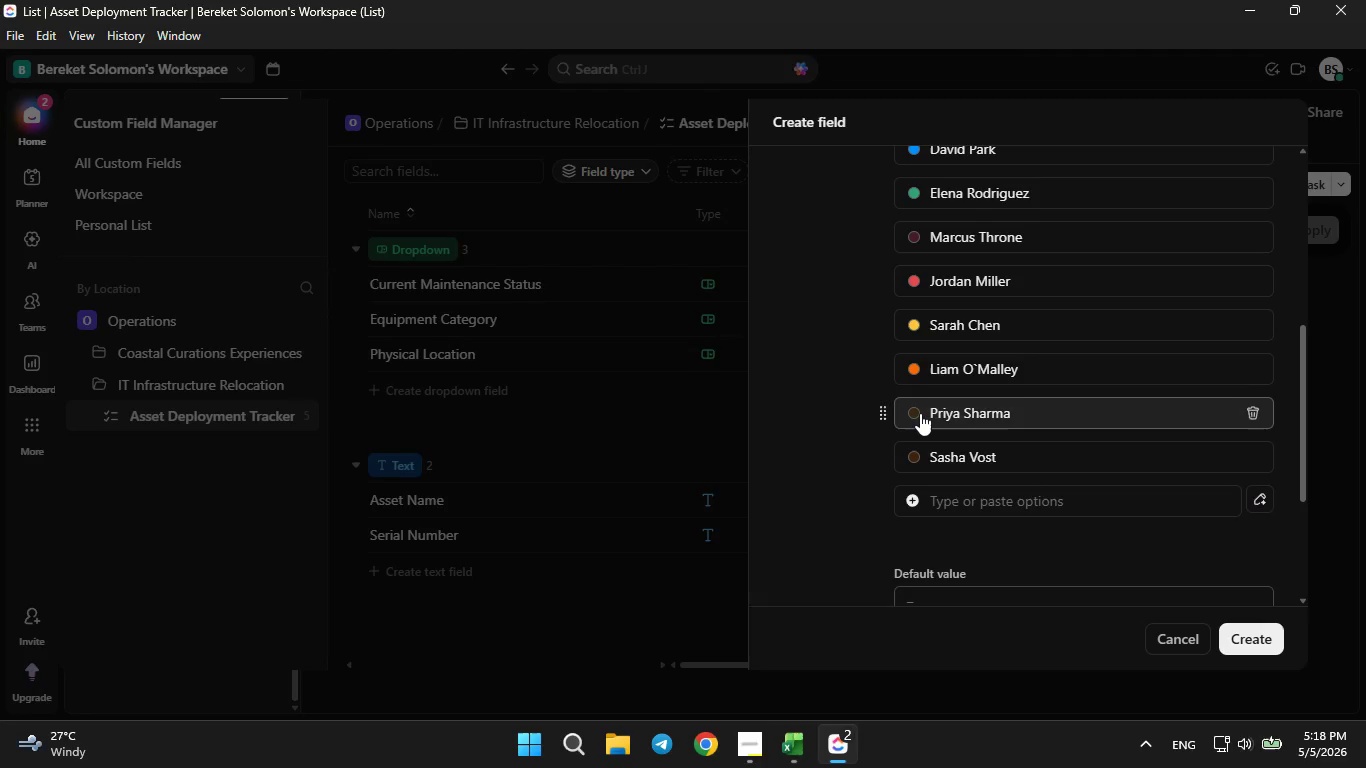 
left_click([920, 413])
 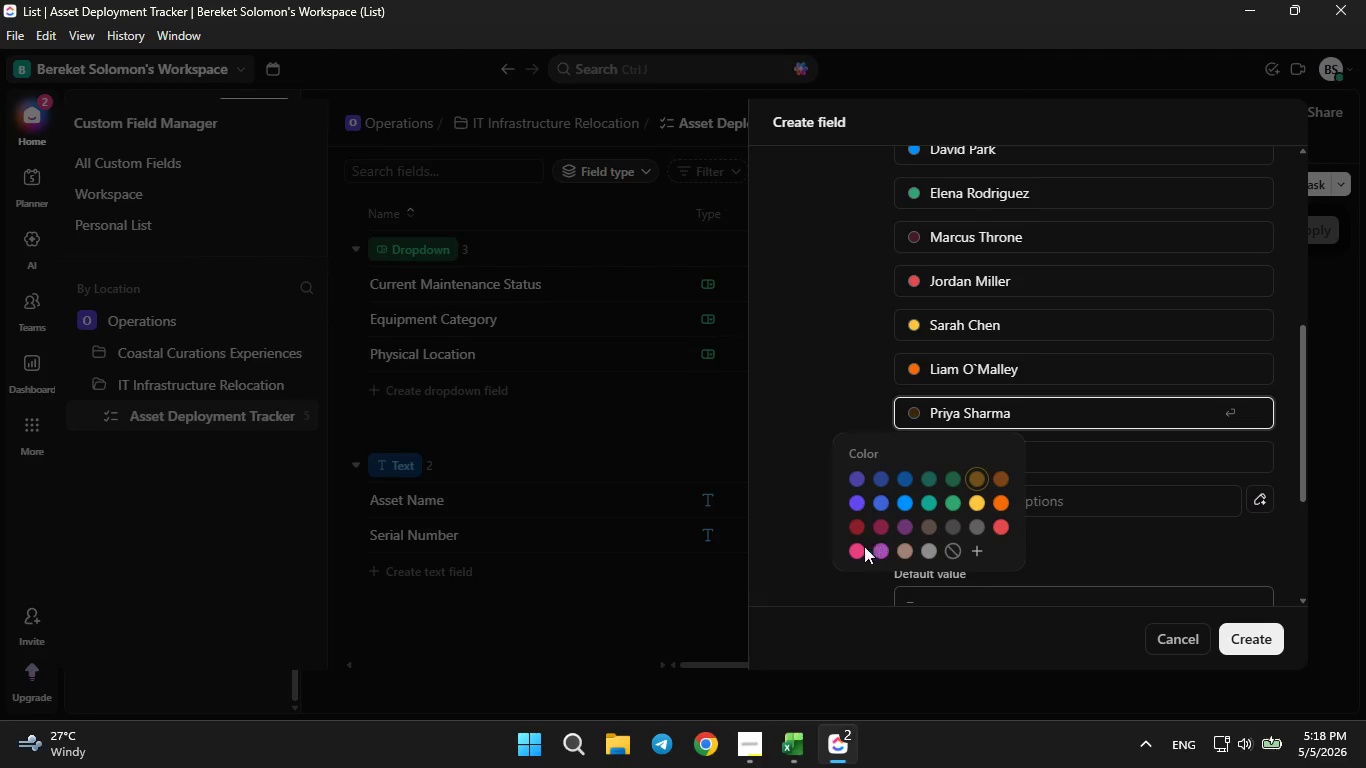 
left_click([857, 553])
 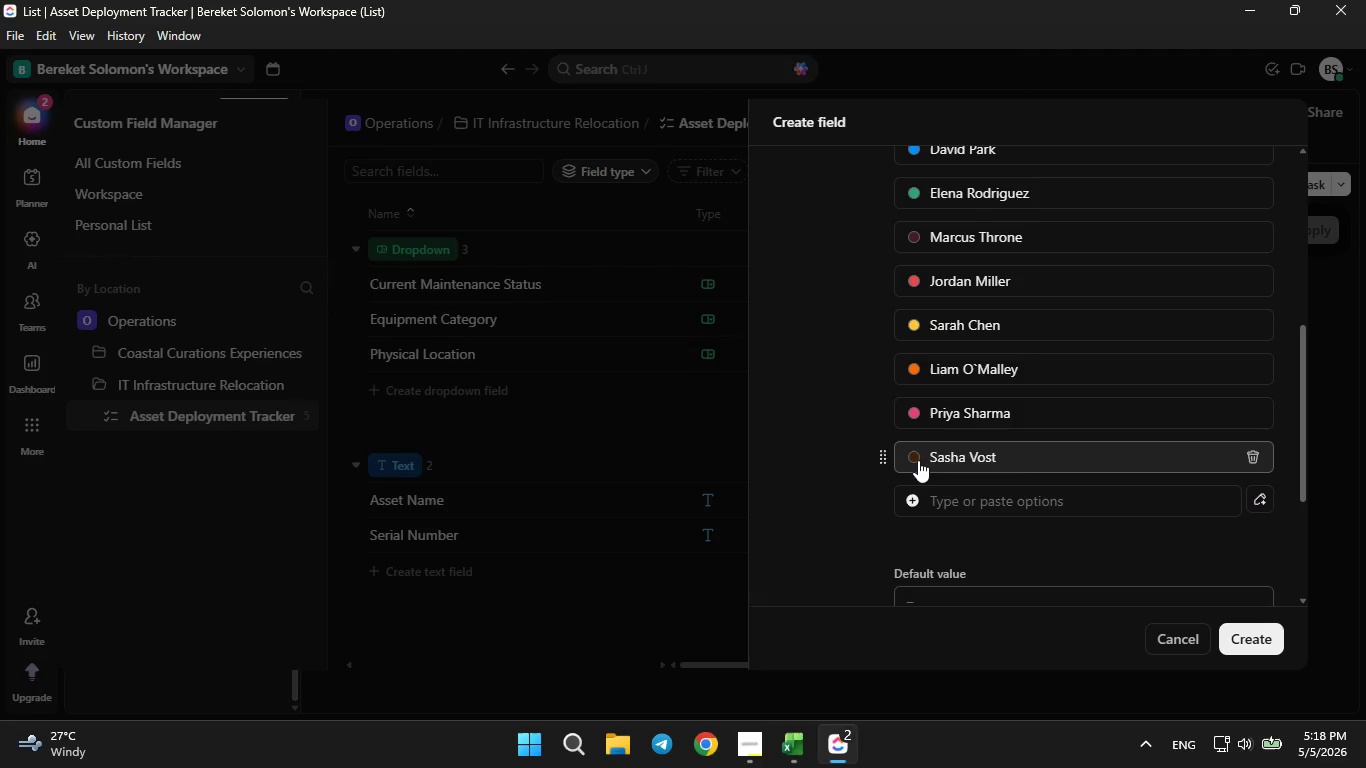 
scroll: coordinate [924, 464], scroll_direction: none, amount: 0.0
 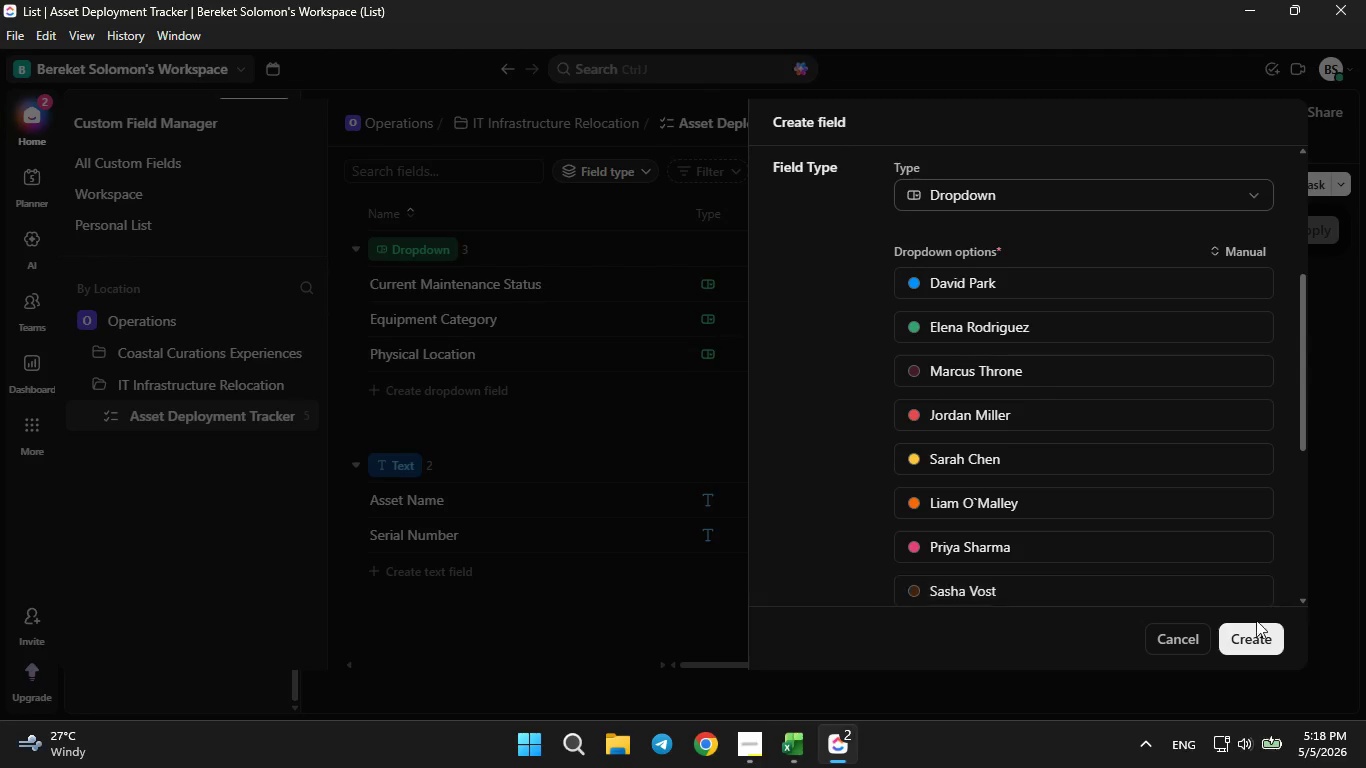 
left_click([1252, 631])
 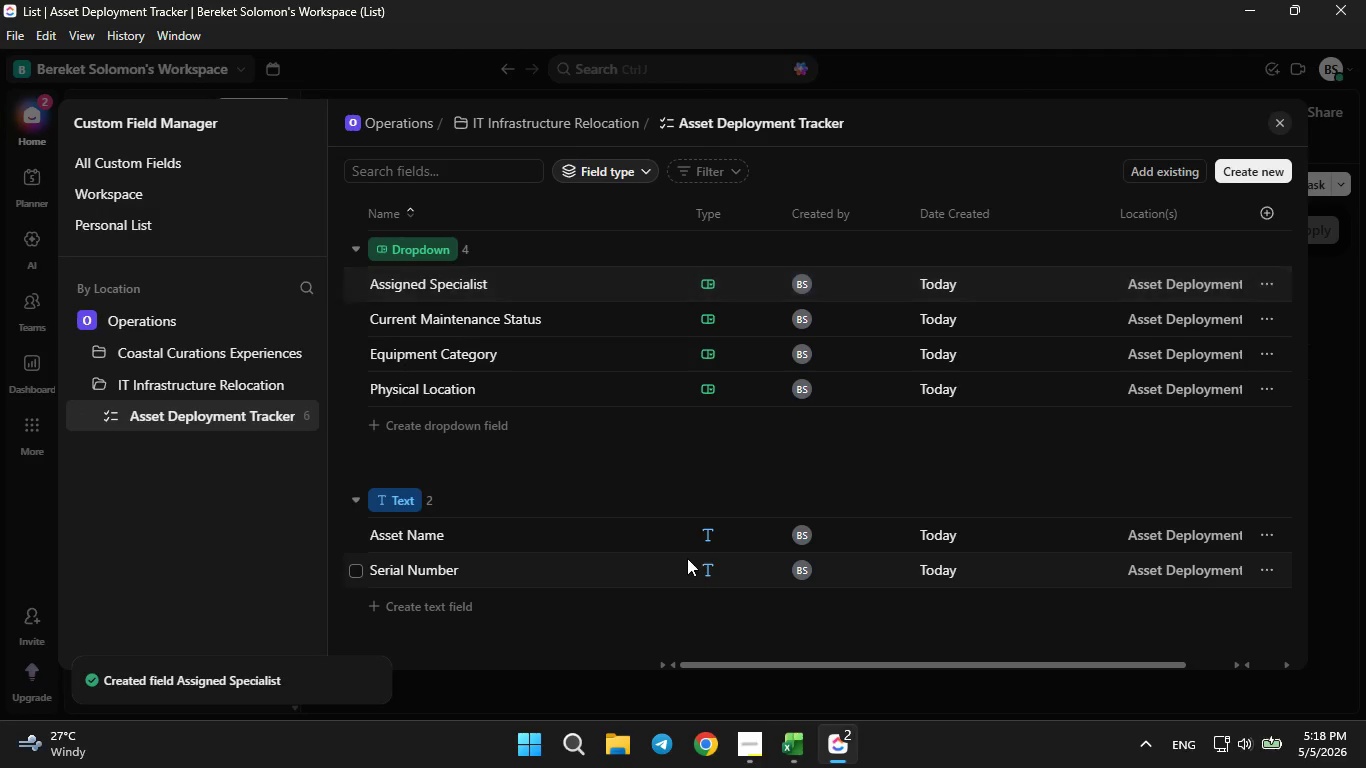 
left_click([801, 767])
 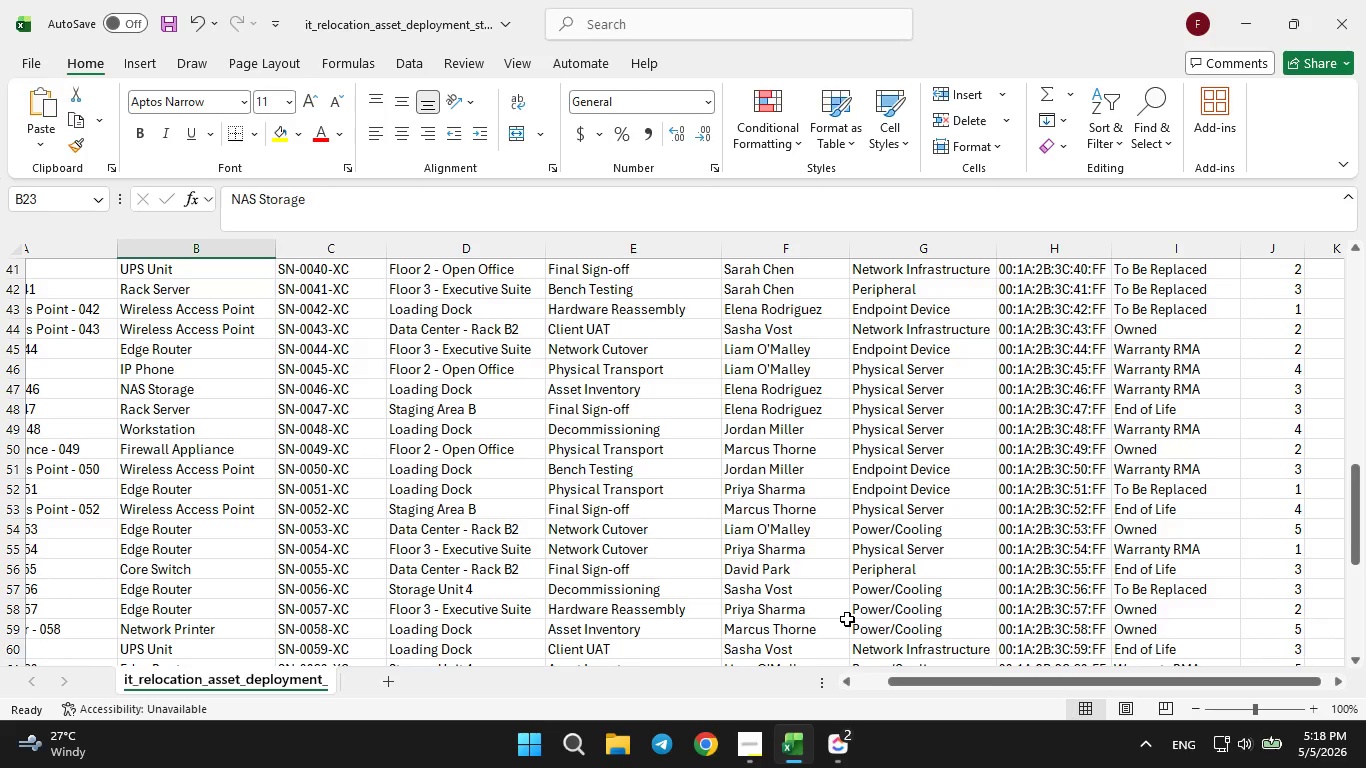 
scroll: coordinate [884, 491], scroll_direction: up, amount: 17.0
 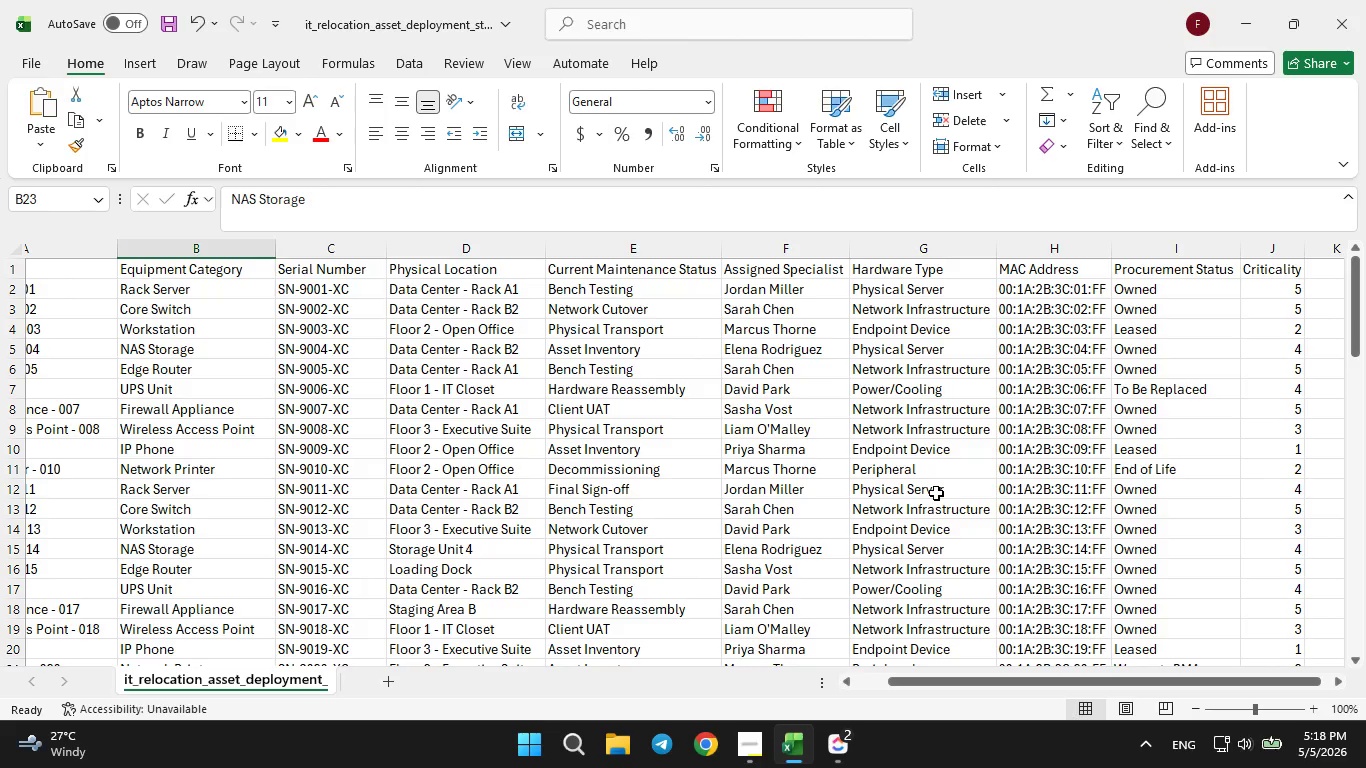 
wait(17.85)
 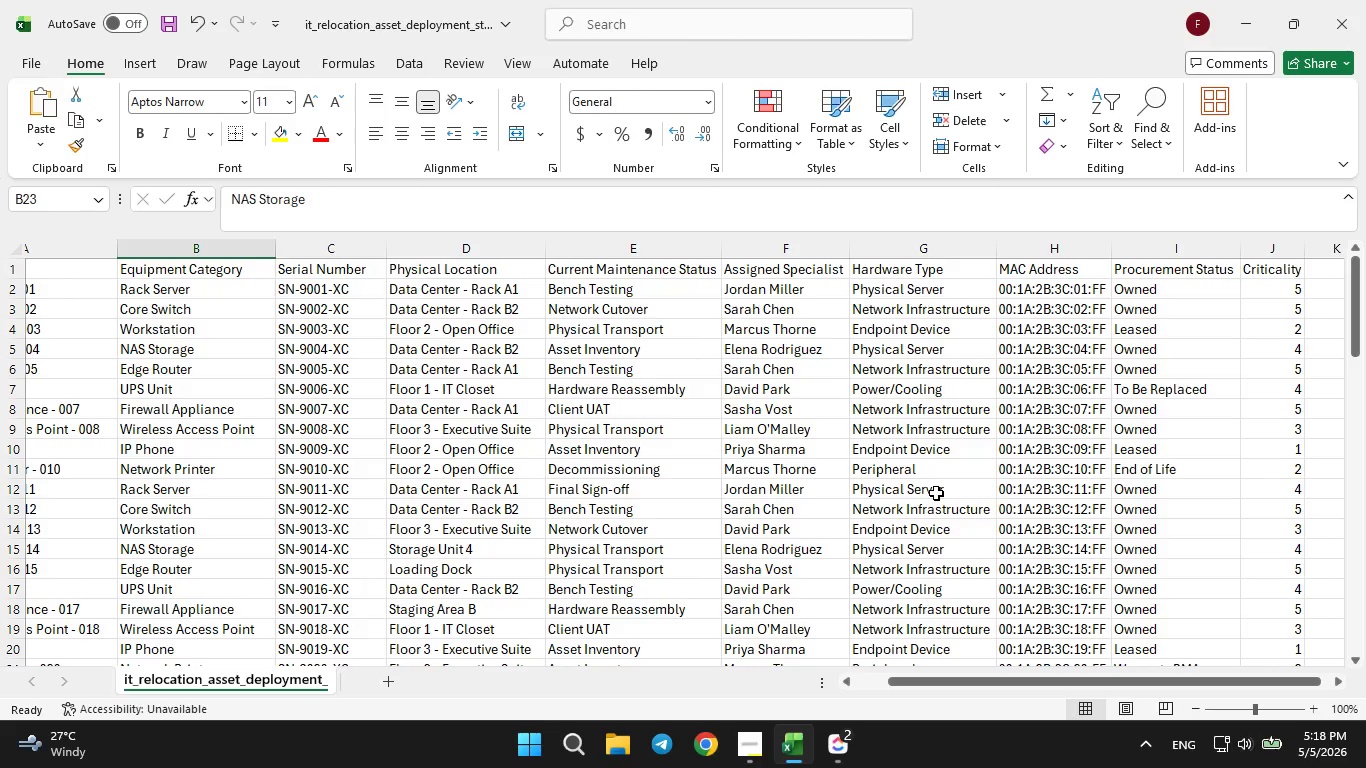 
left_click([841, 739])
 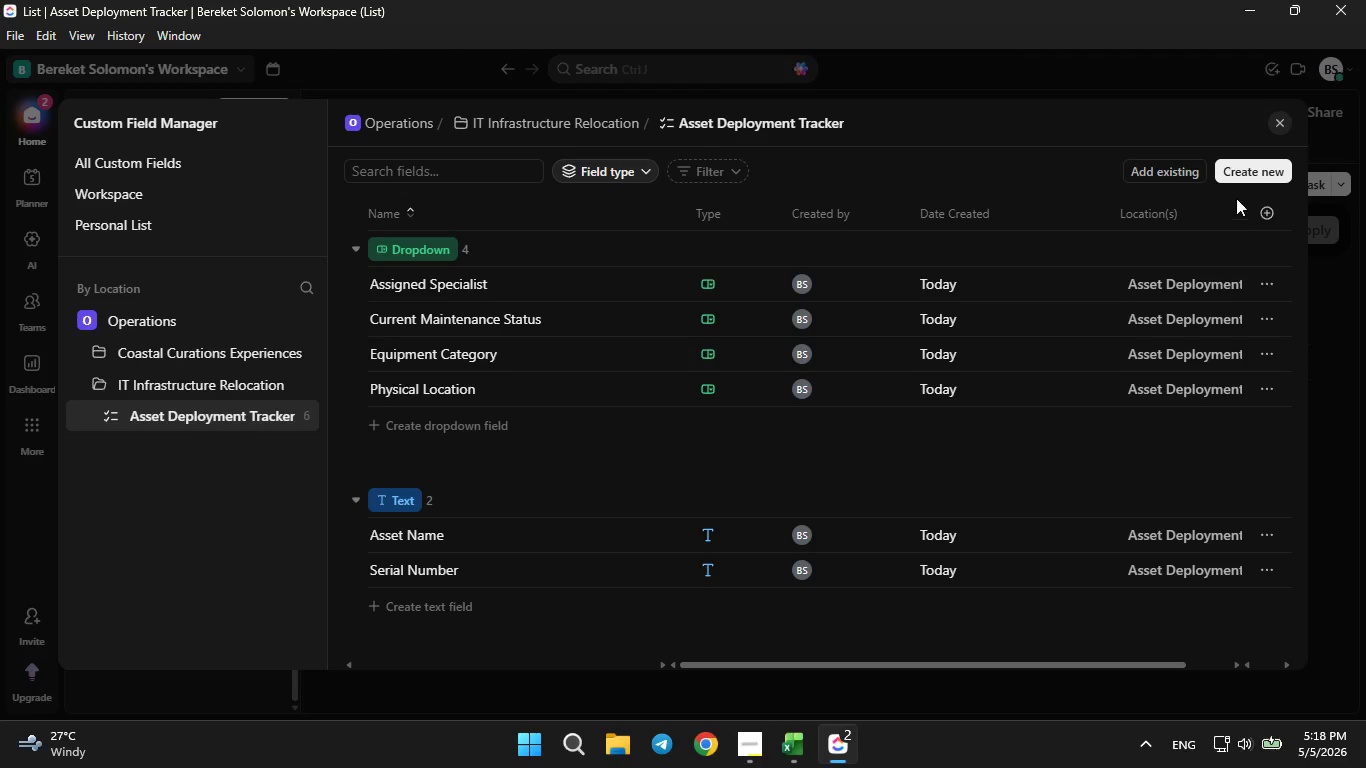 
left_click([1241, 177])
 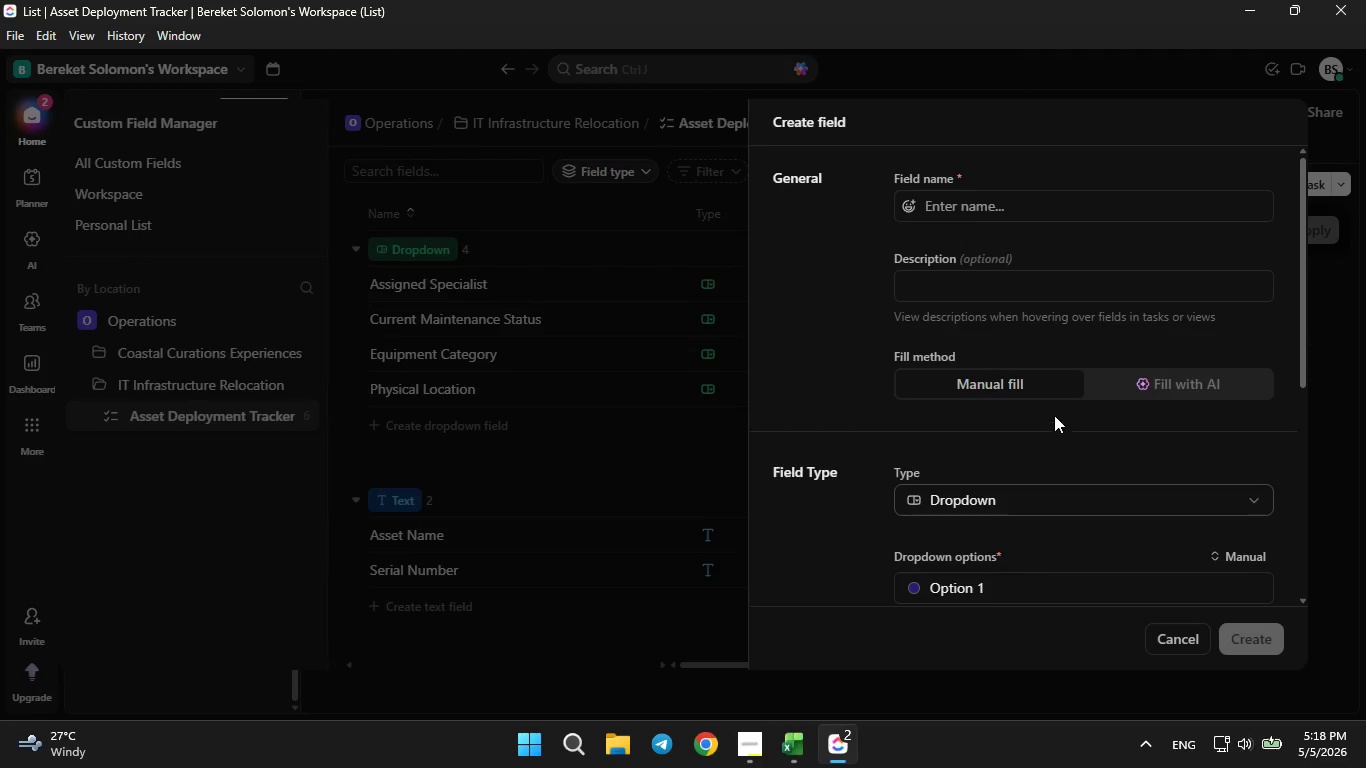 
left_click([974, 214])
 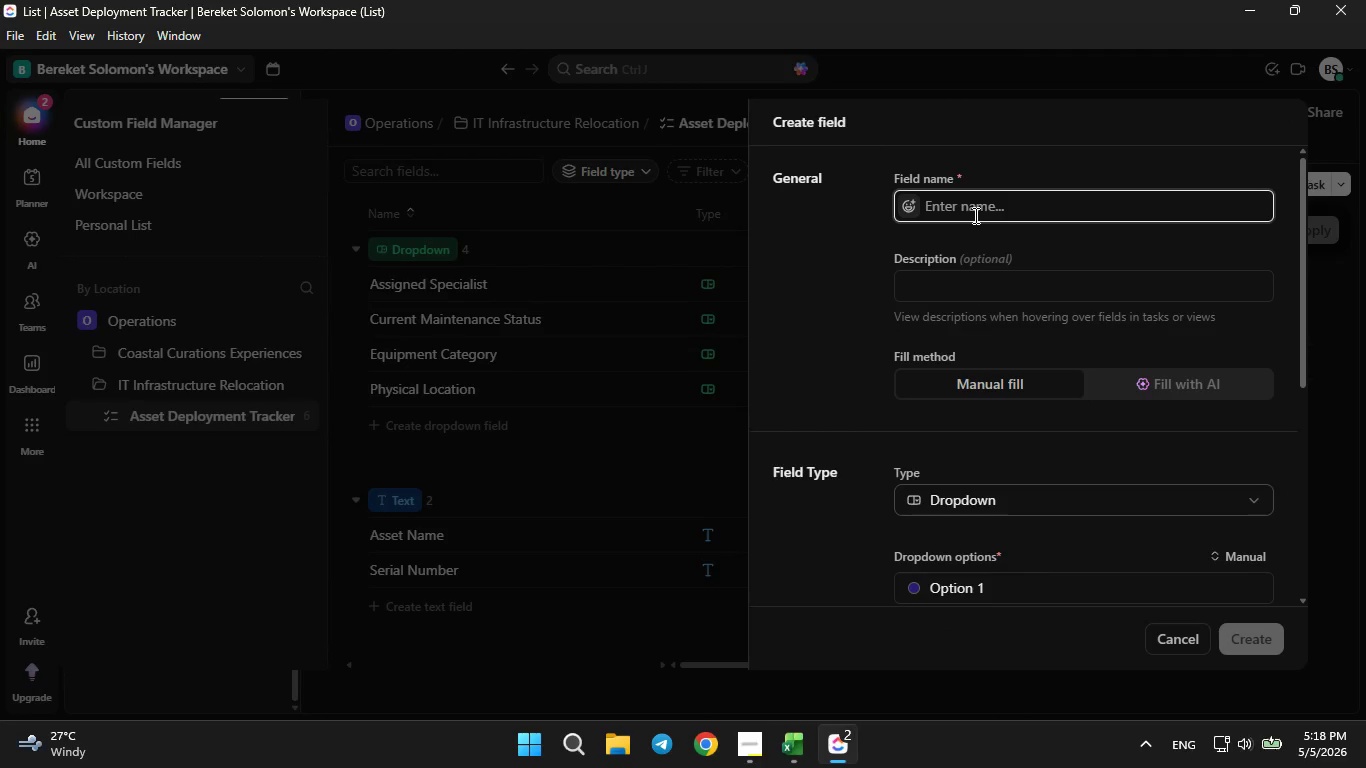 
type(Hardware Type)
 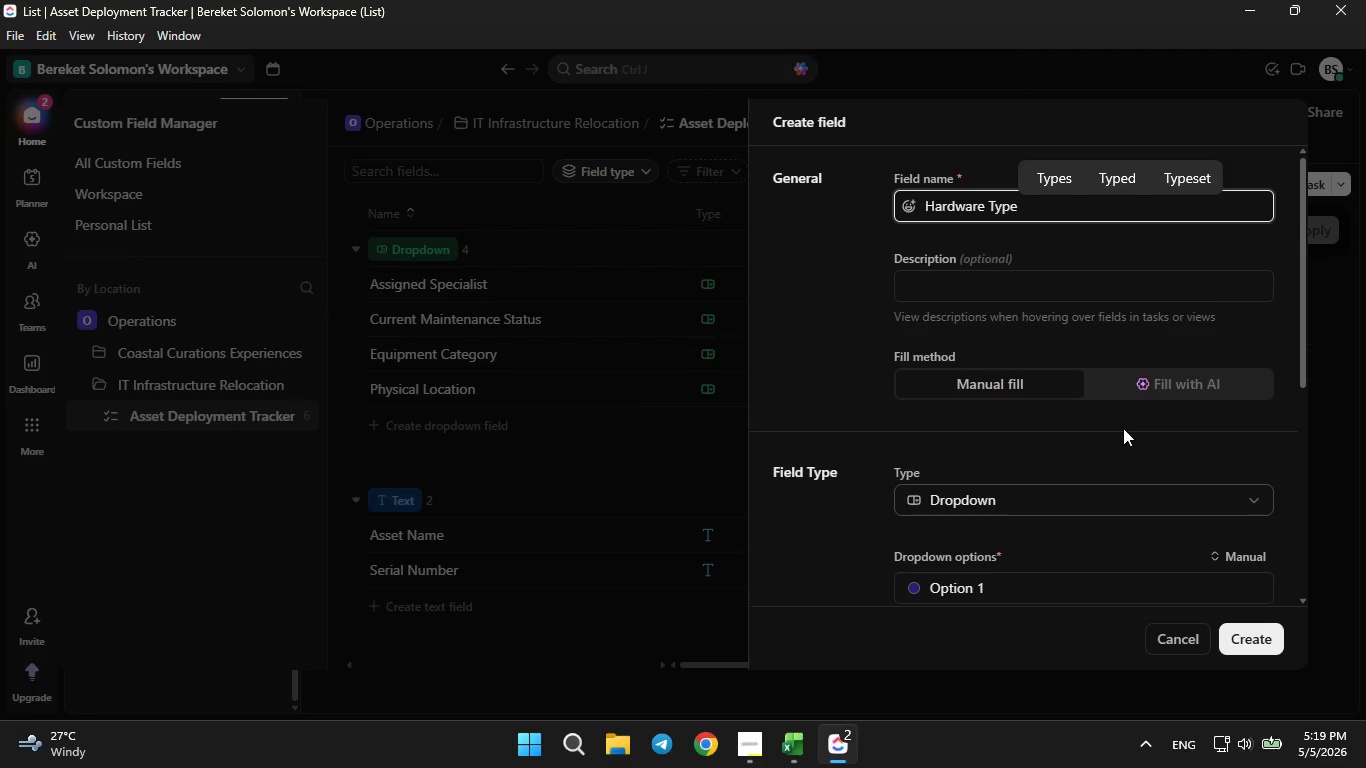 
scroll: coordinate [1099, 479], scroll_direction: down, amount: 1.0
 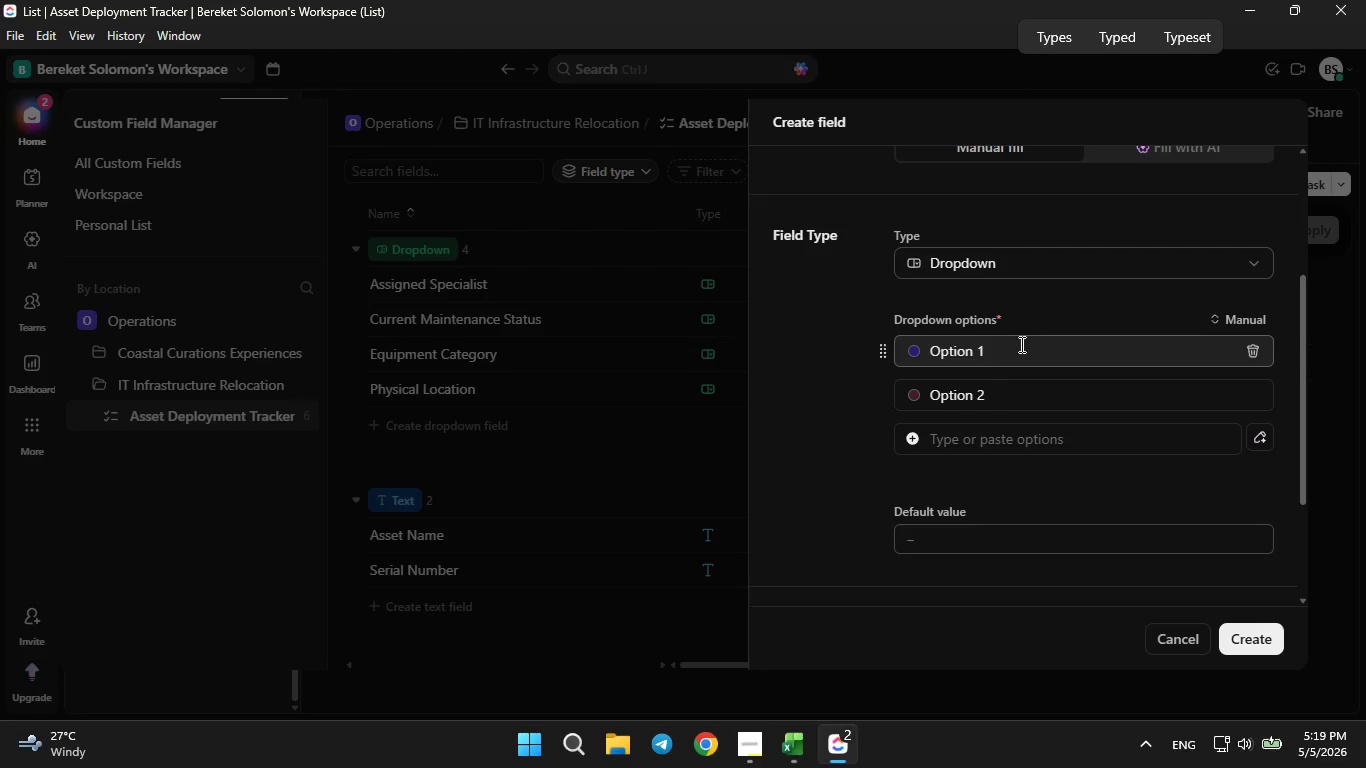 
left_click([1019, 345])
 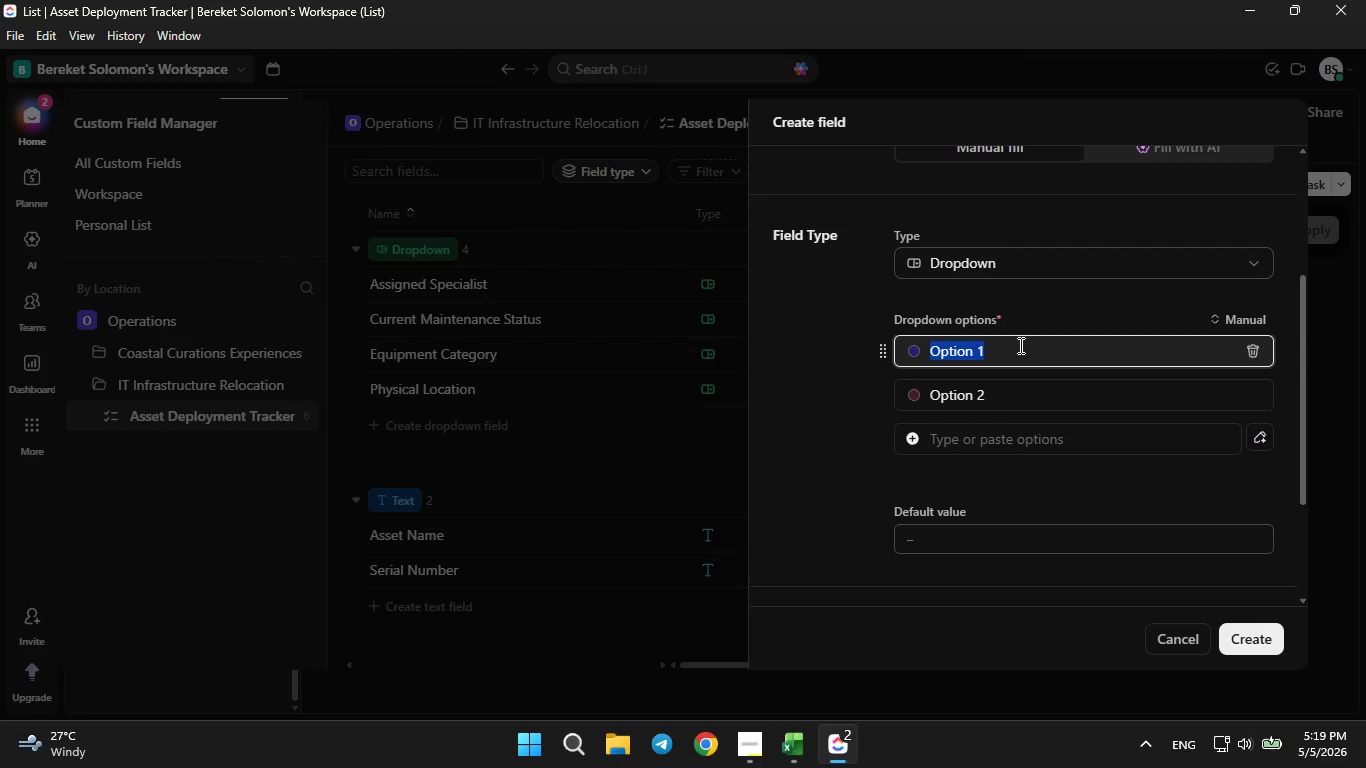 
key(Backspace)
type(Network Infrus)
key(Backspace)
type(a)
key(Backspace)
key(Backspace)
type(as)
 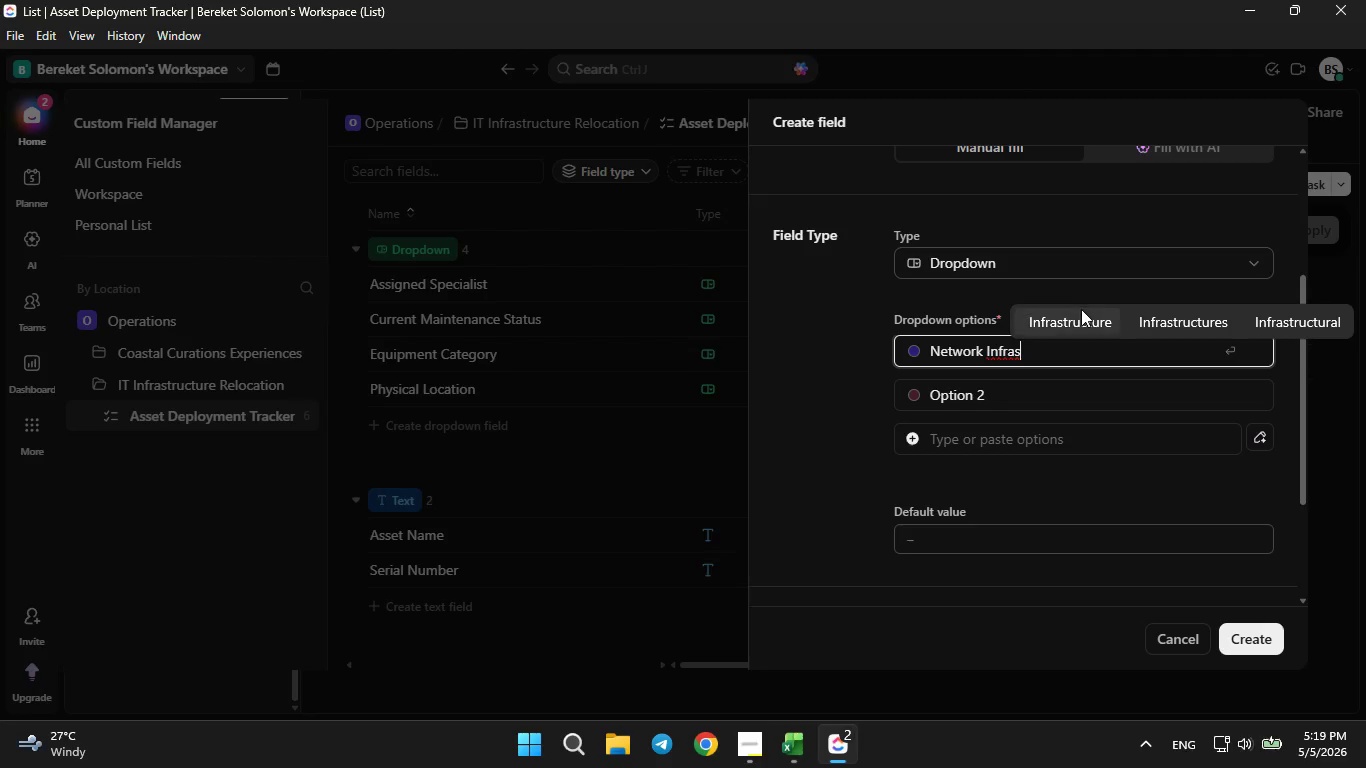 
left_click([1081, 311])
 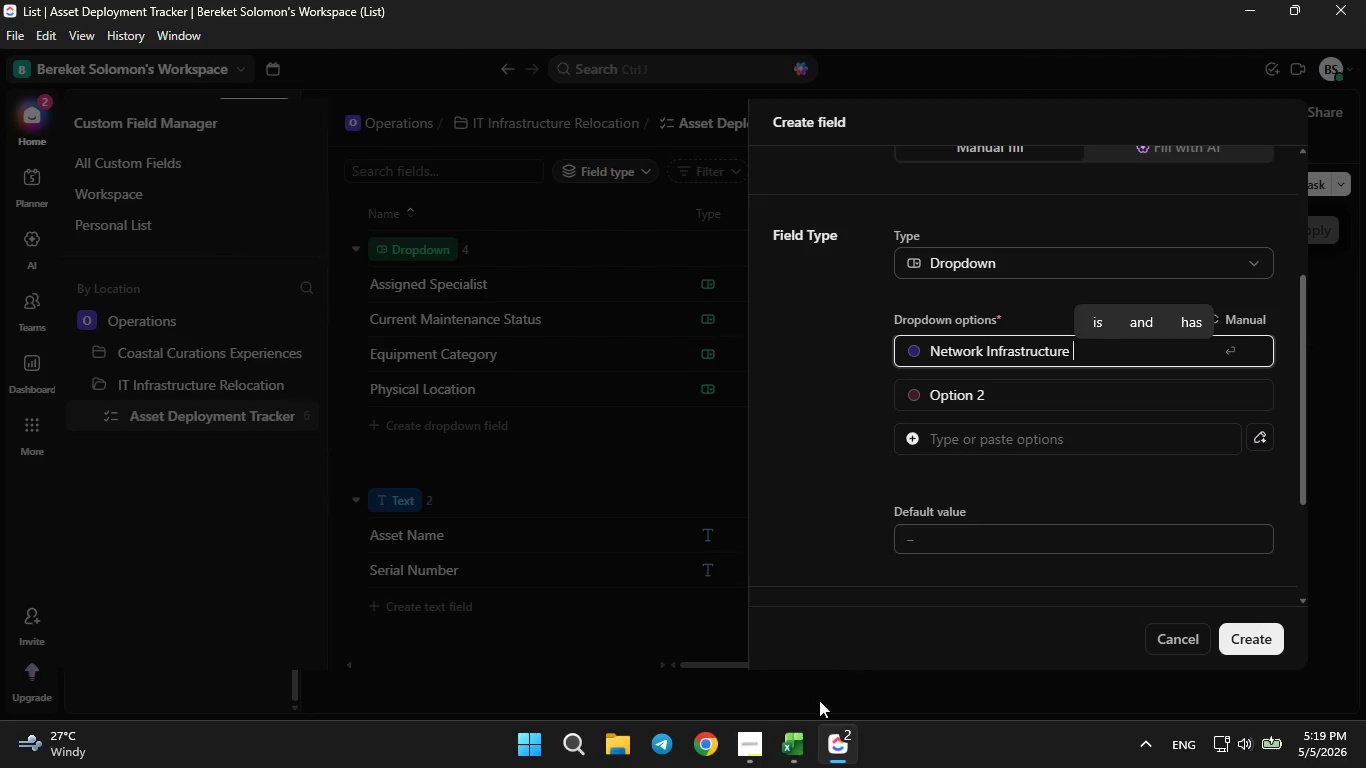 
left_click([804, 721])
 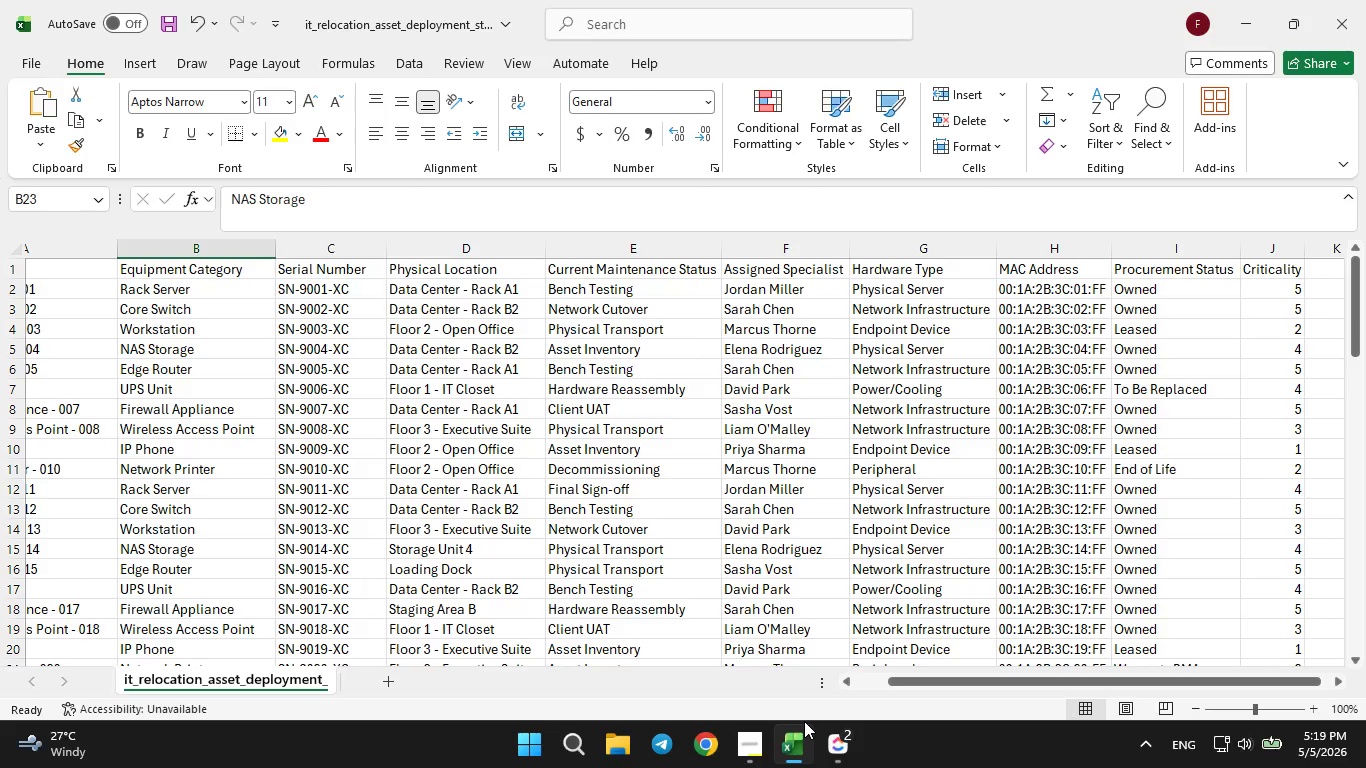 
left_click([804, 721])
 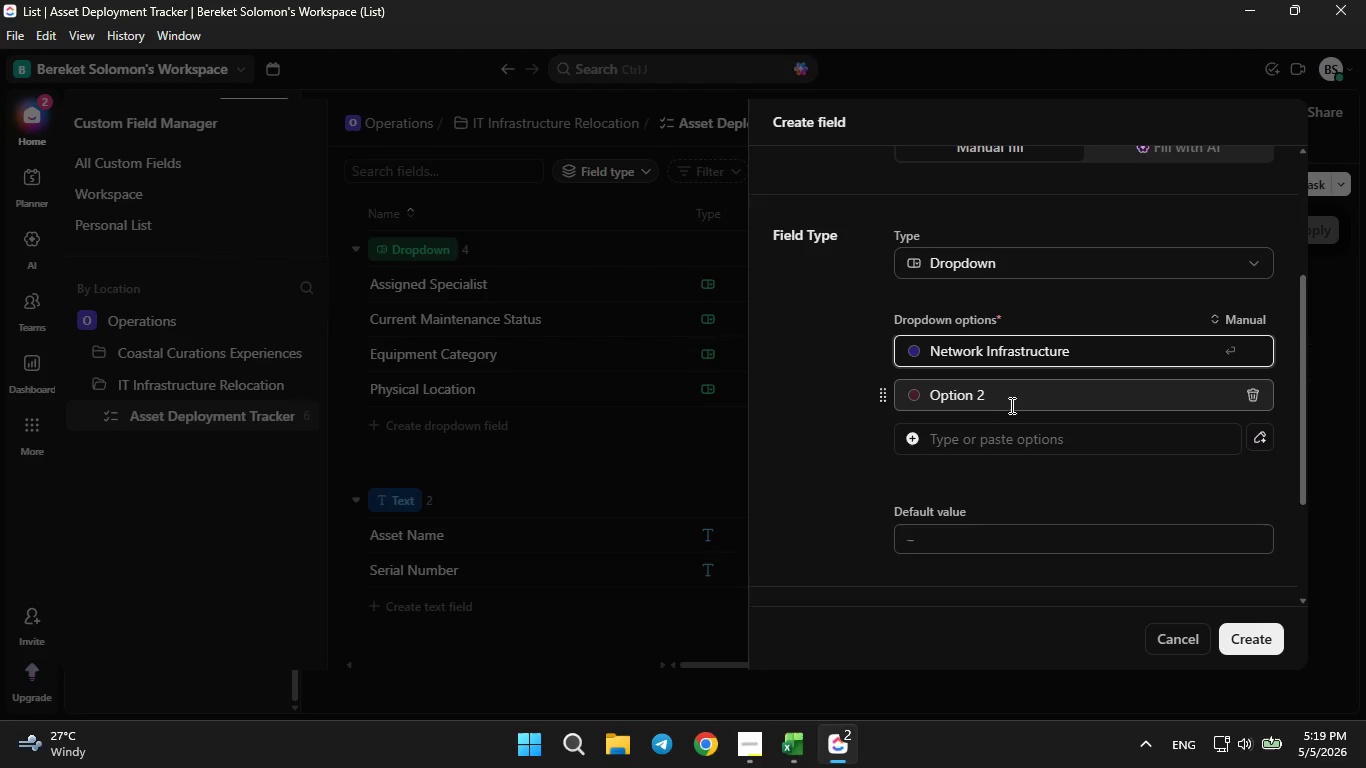 
left_click([1006, 399])
 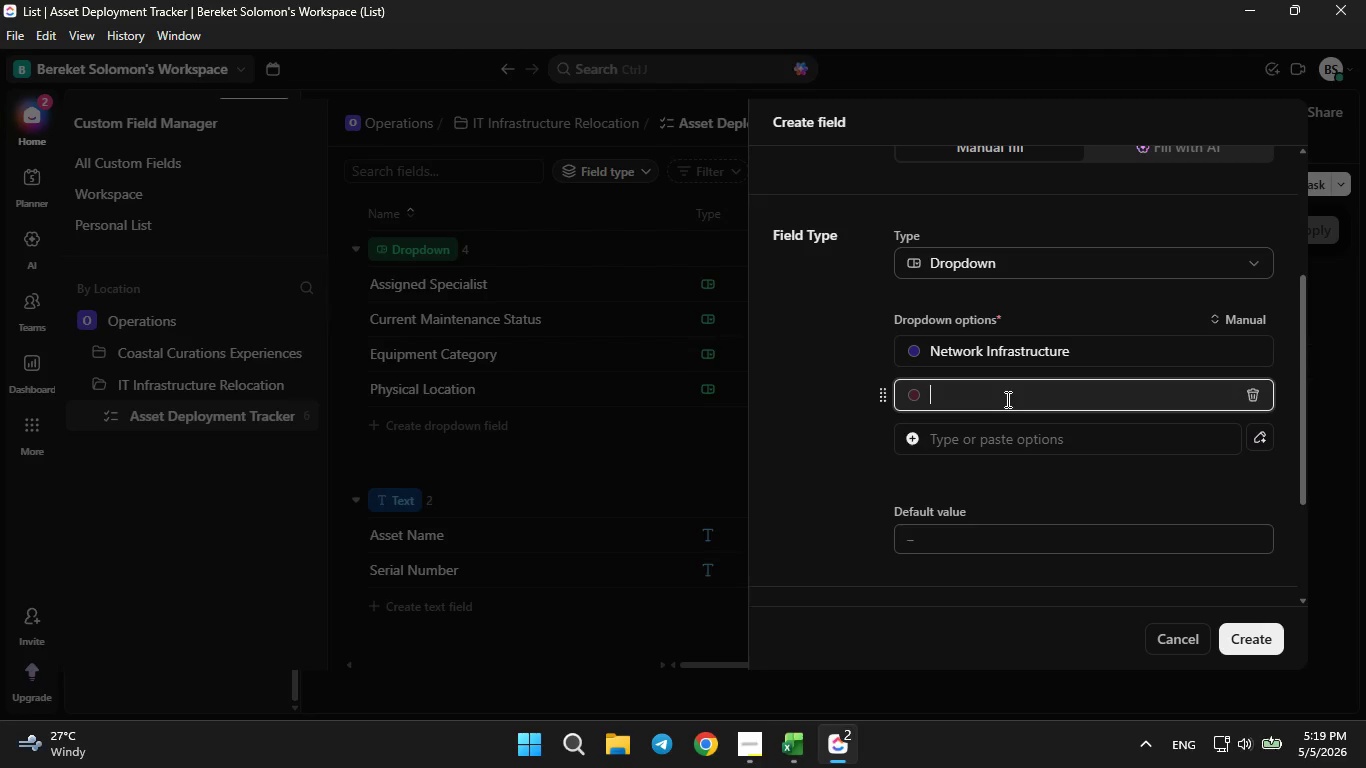 
key(Backspace)
type(Physical Server)
 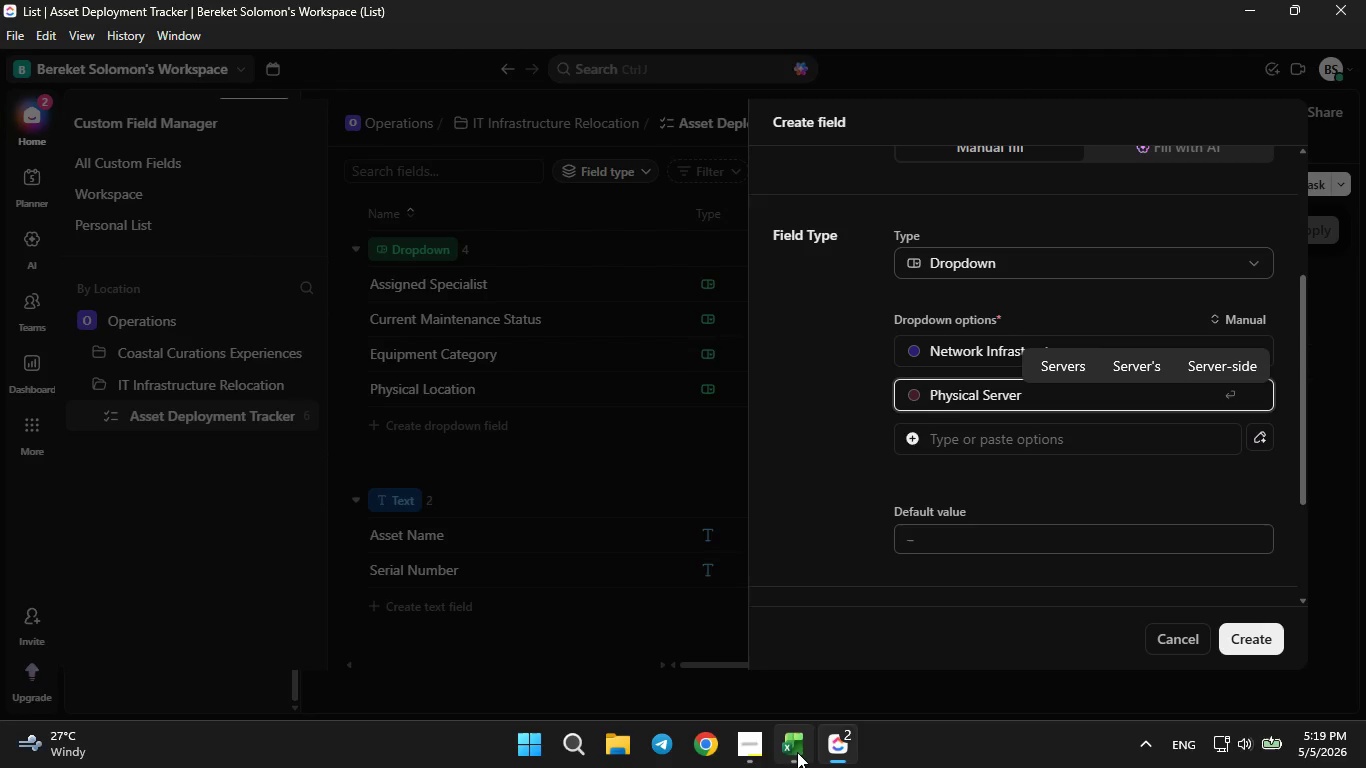 
left_click([797, 752])
 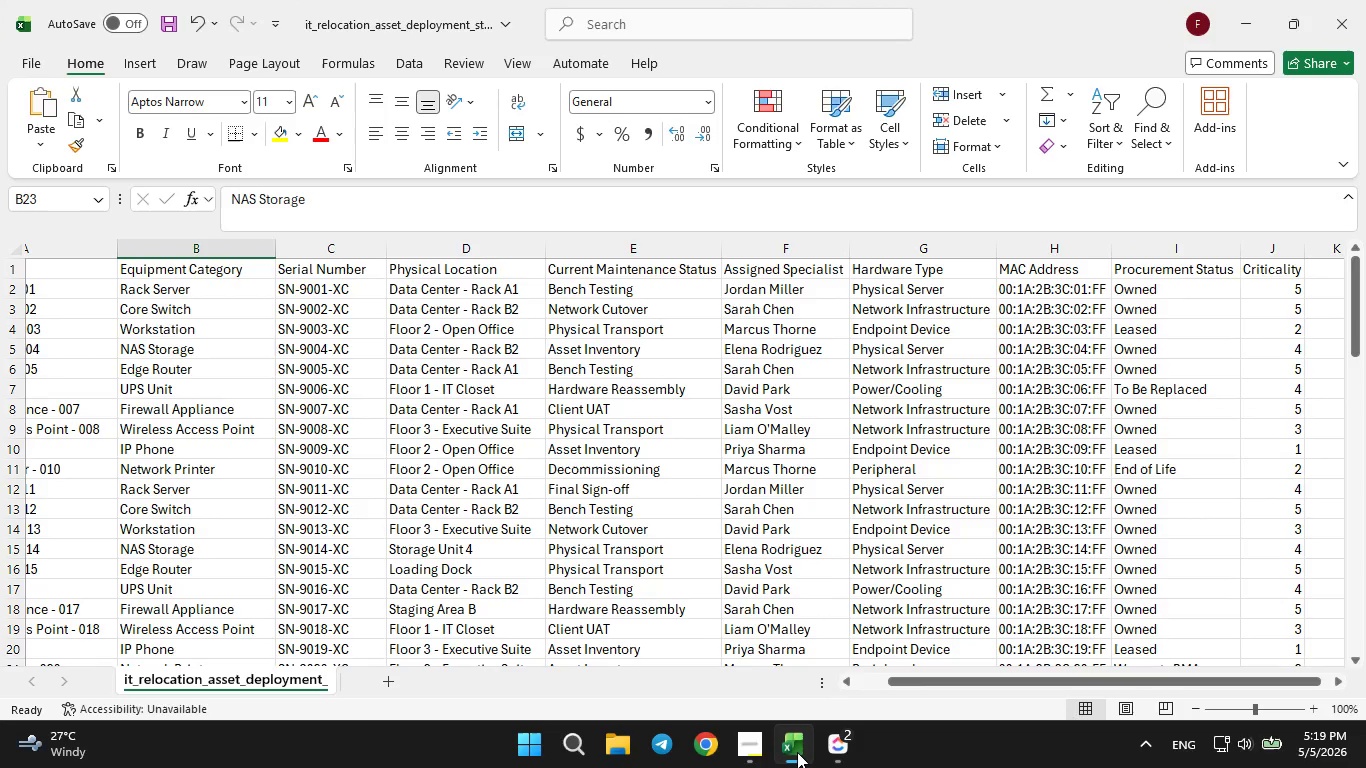 
wait(10.52)
 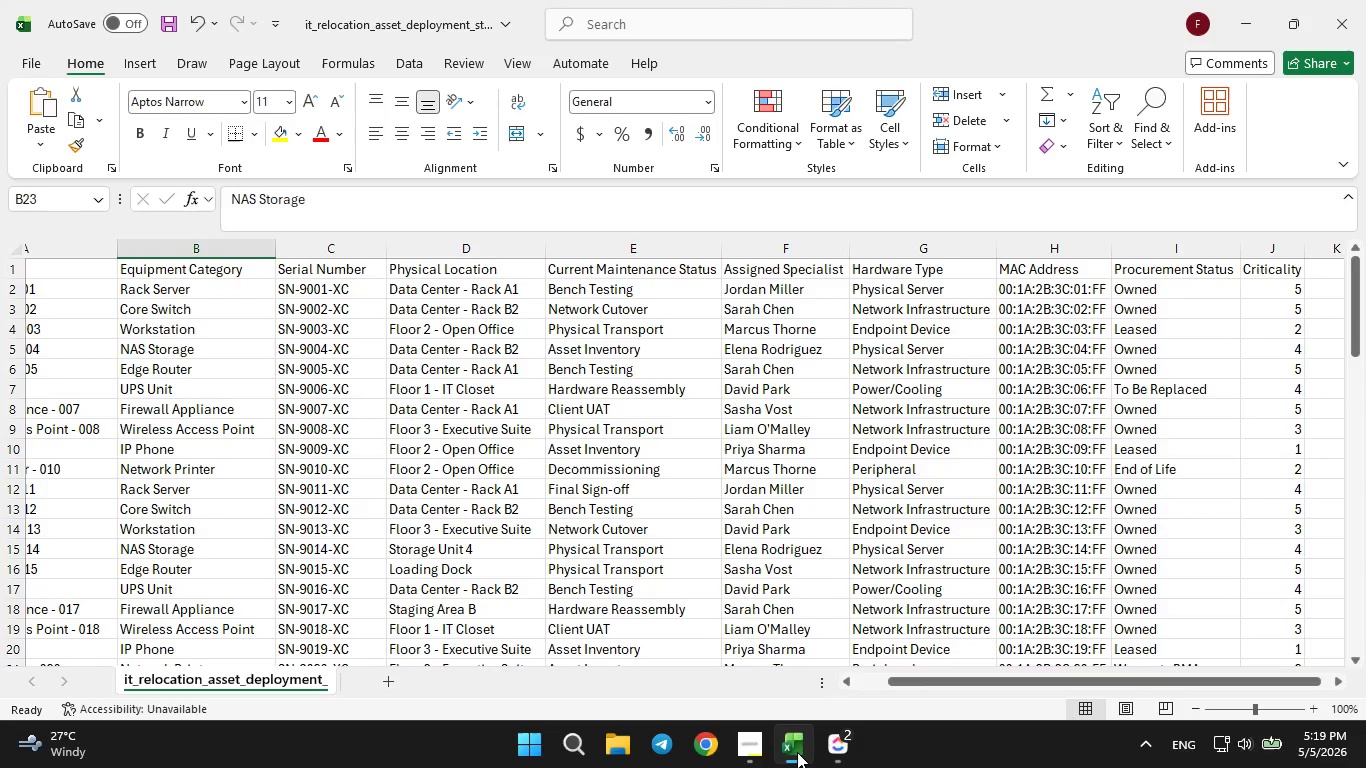 
left_click([797, 752])
 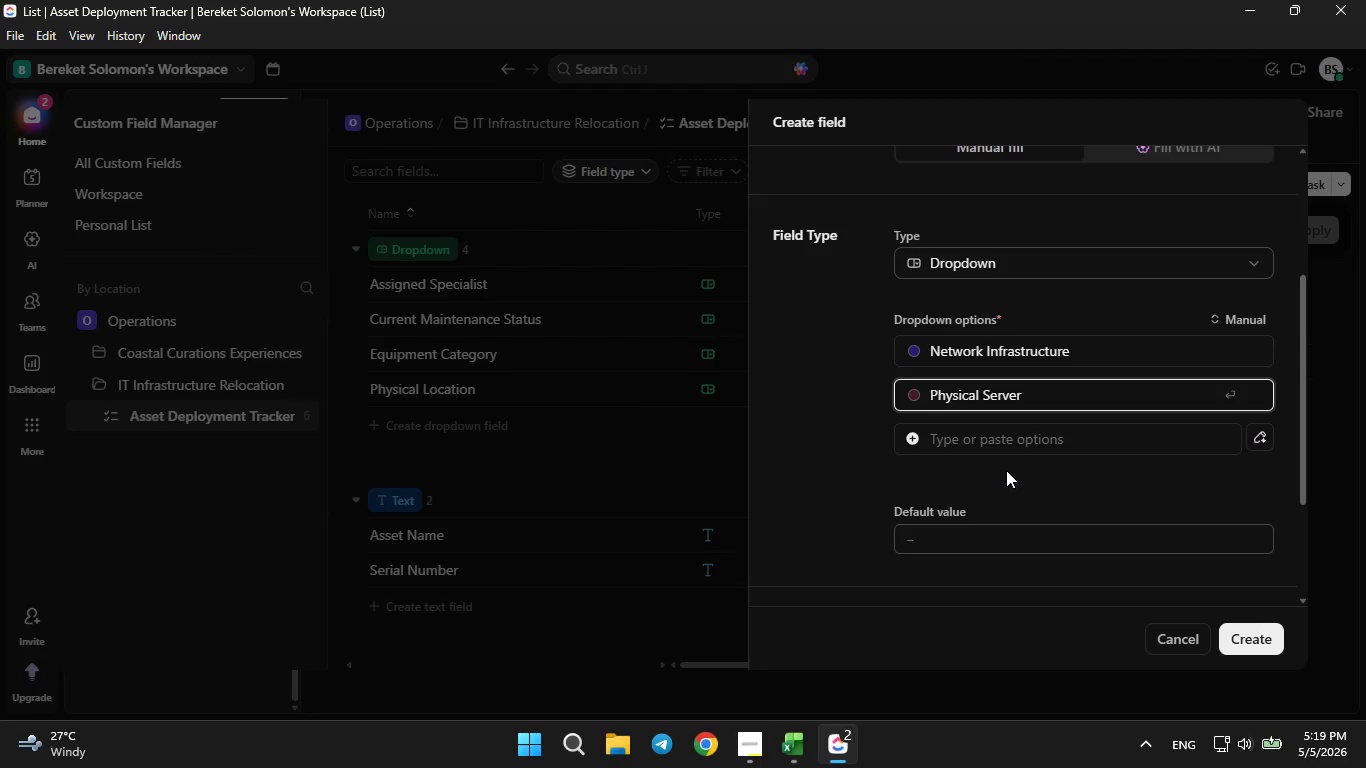 
left_click([1000, 452])
 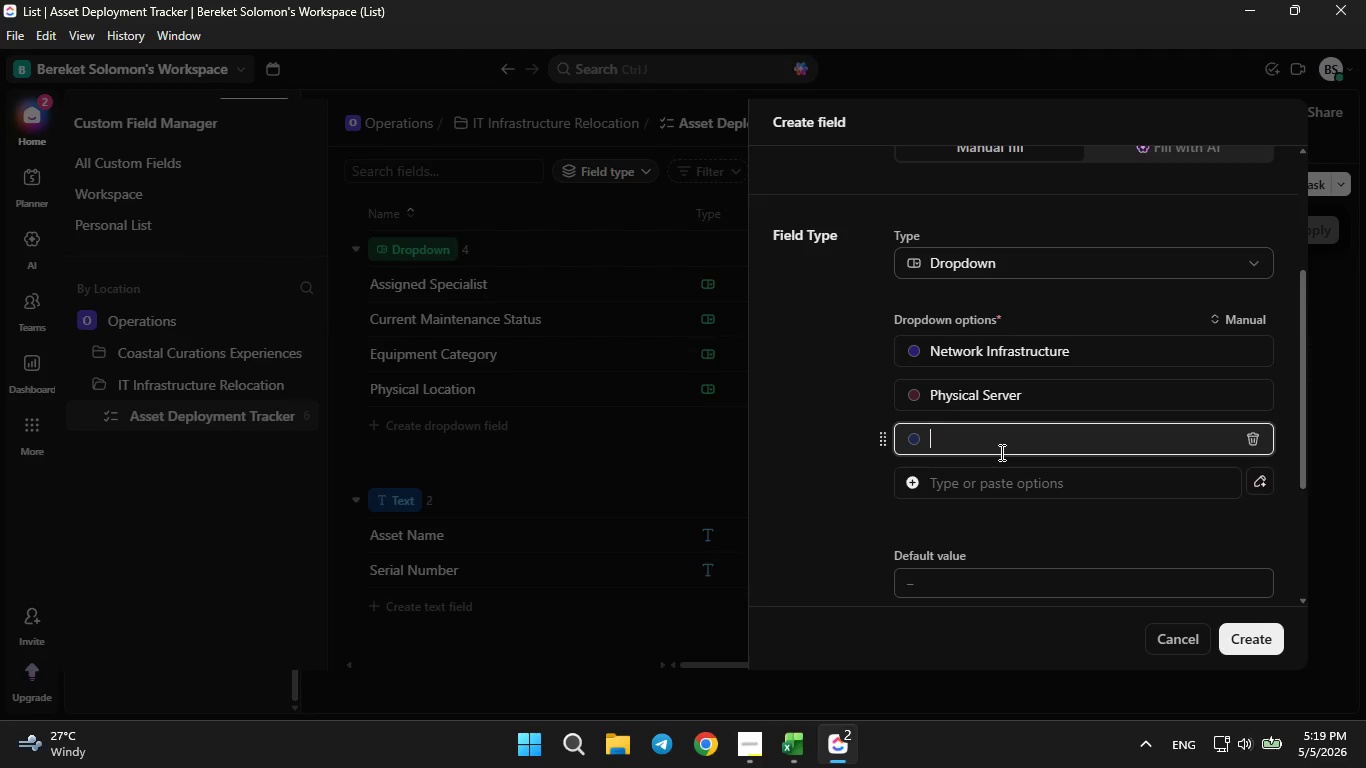 
type(Endpoint Device)
 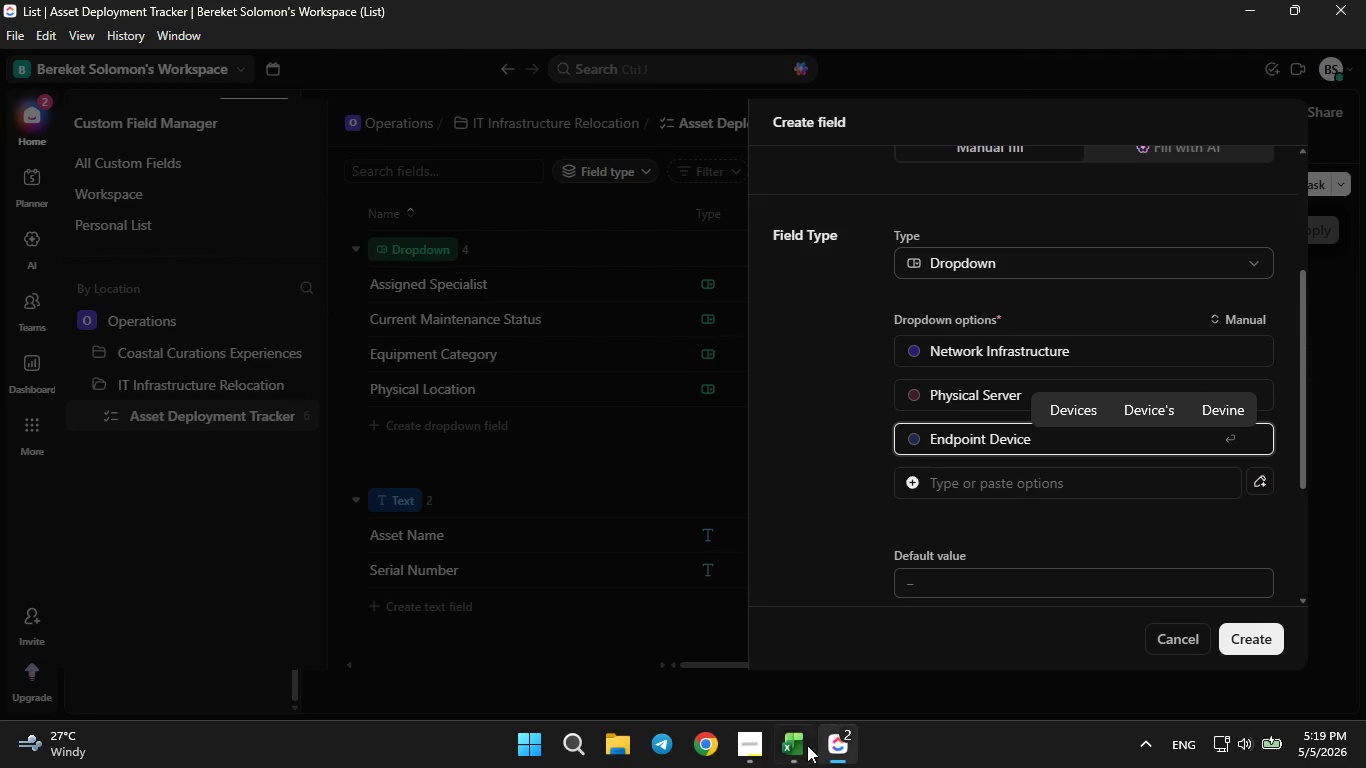 
left_click([802, 747])
 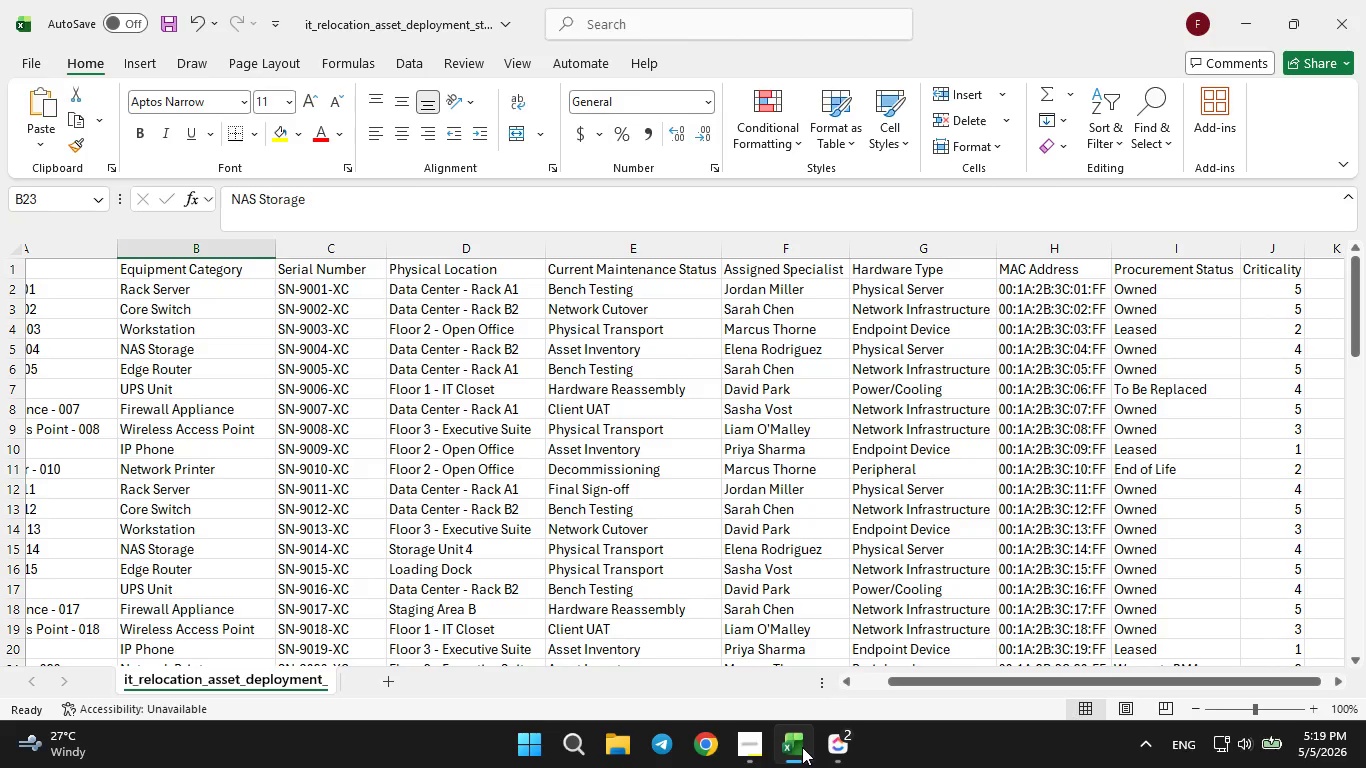 
wait(5.36)
 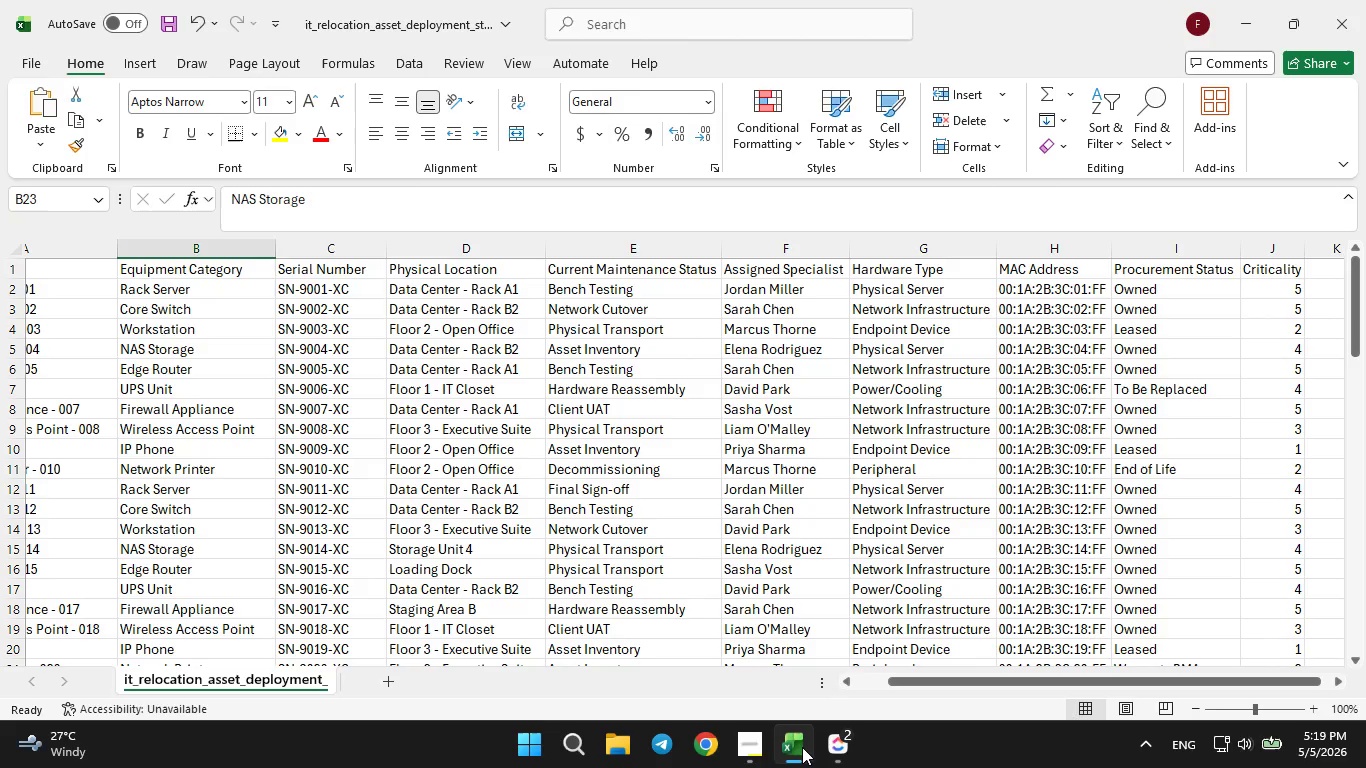 
key(Unknown)
 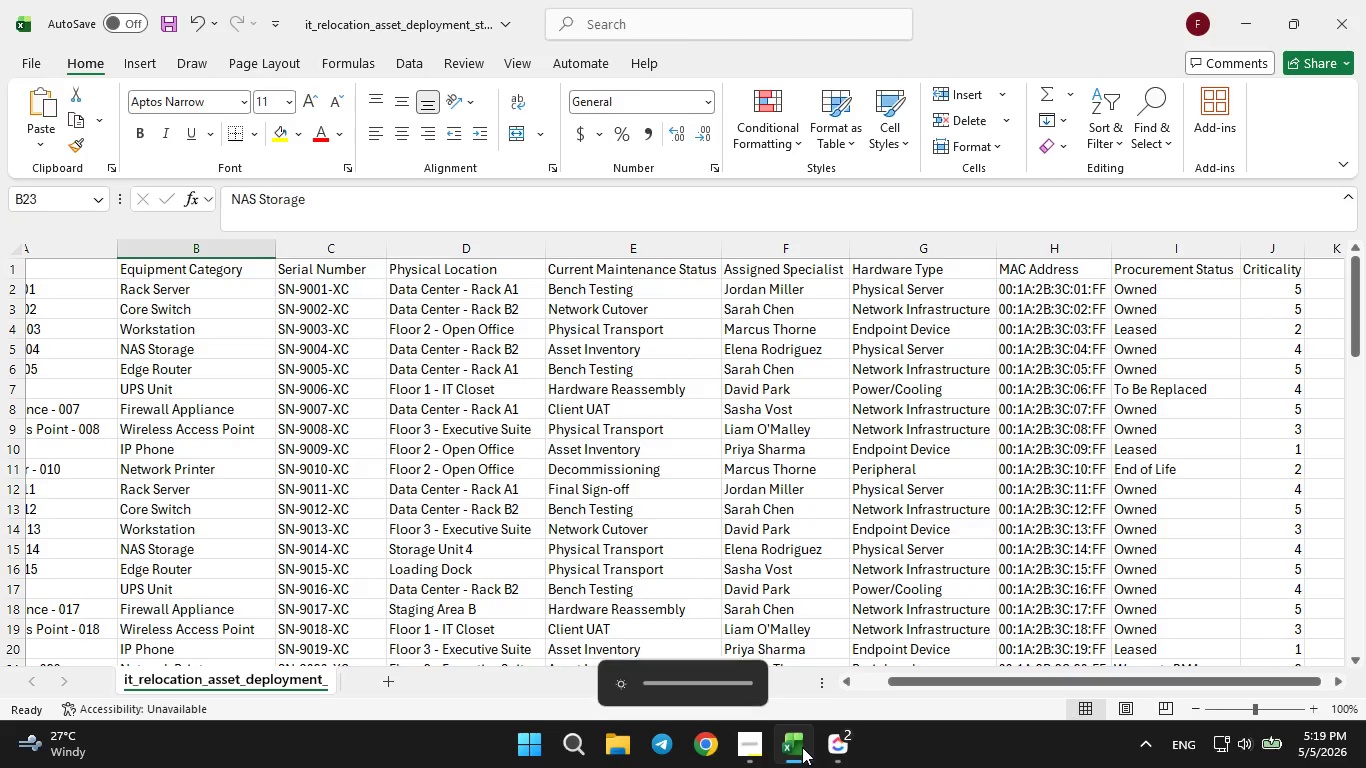 
key(Unknown)
 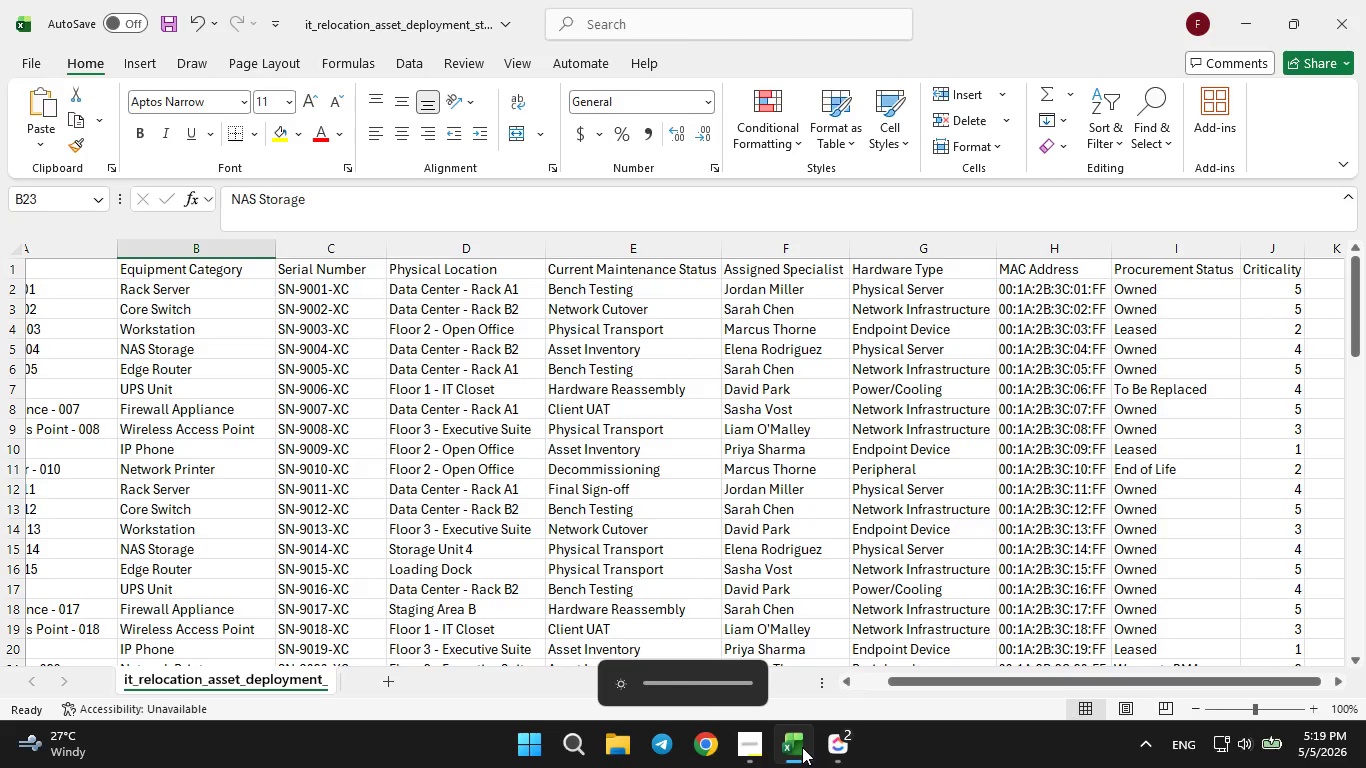 
key(Unknown)
 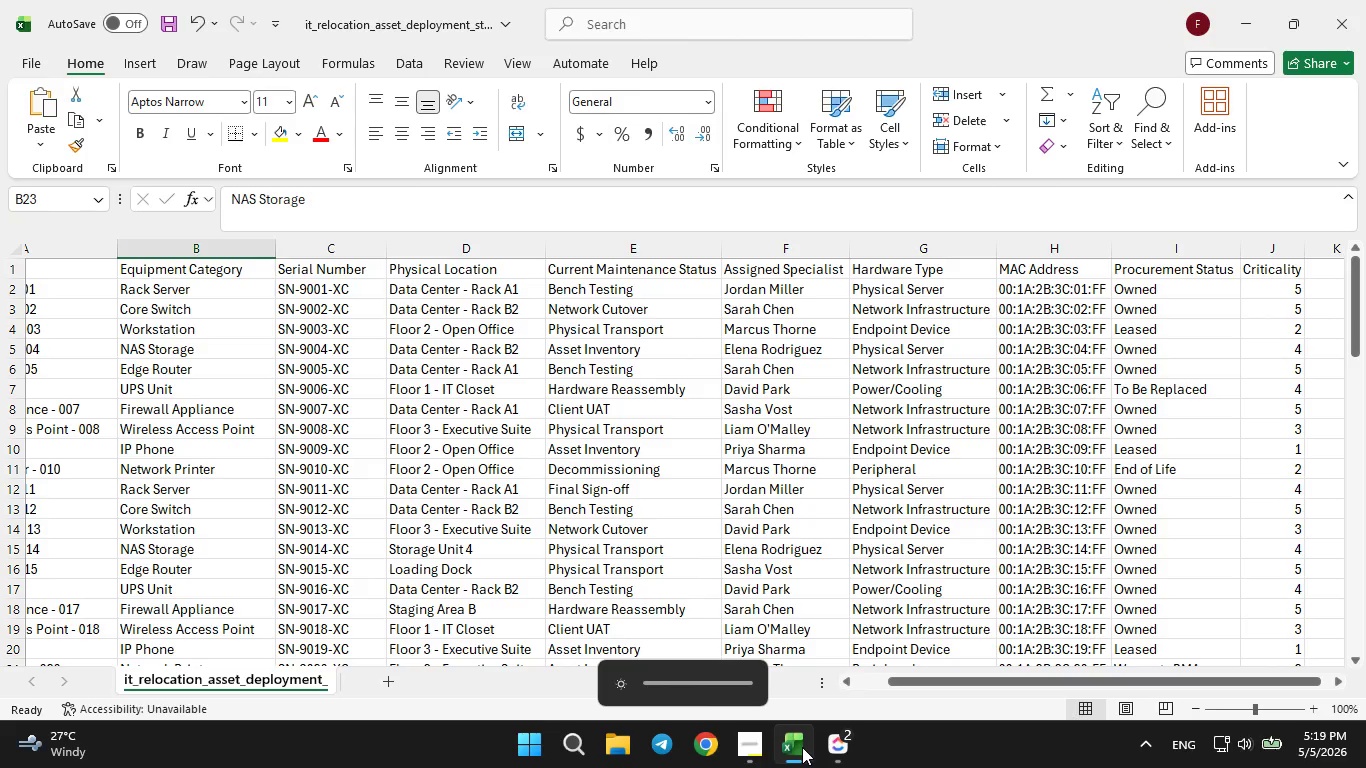 
key(Unknown)
 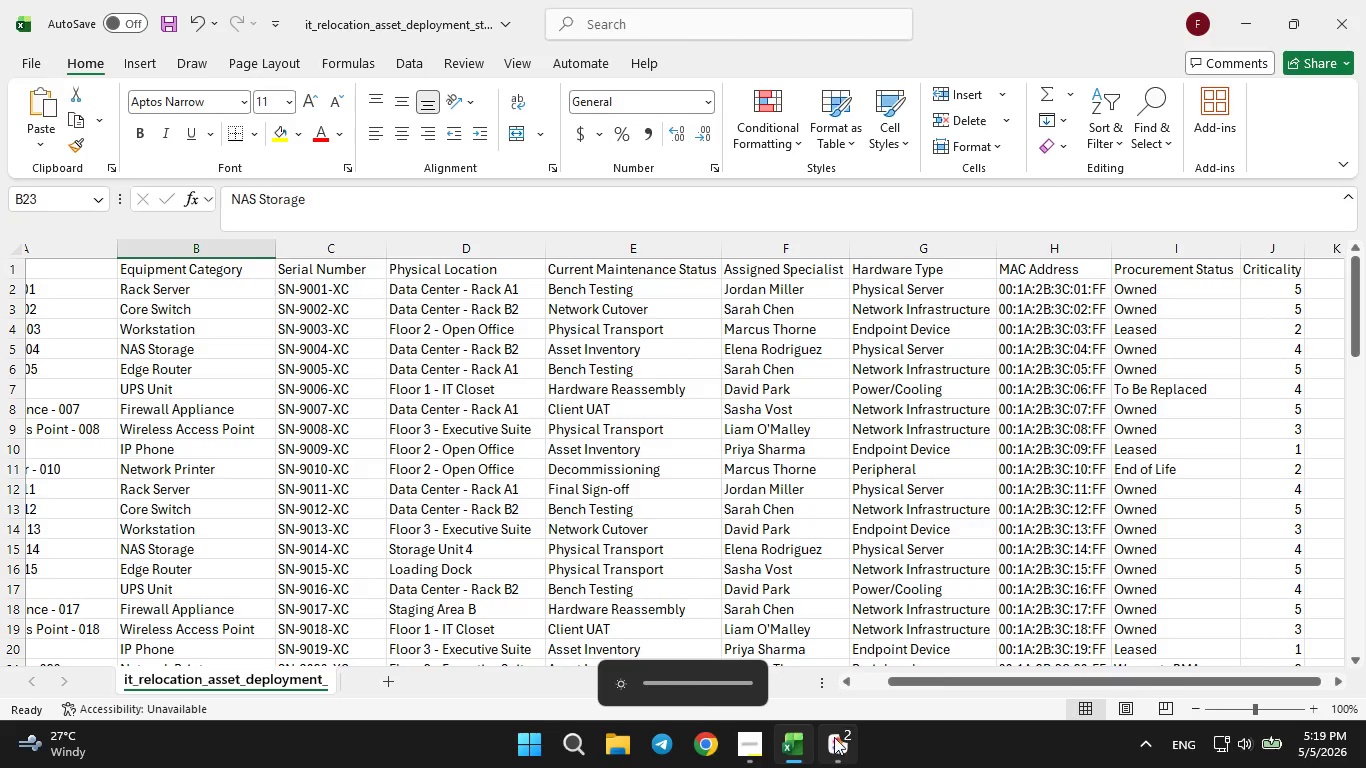 
left_click([834, 737])
 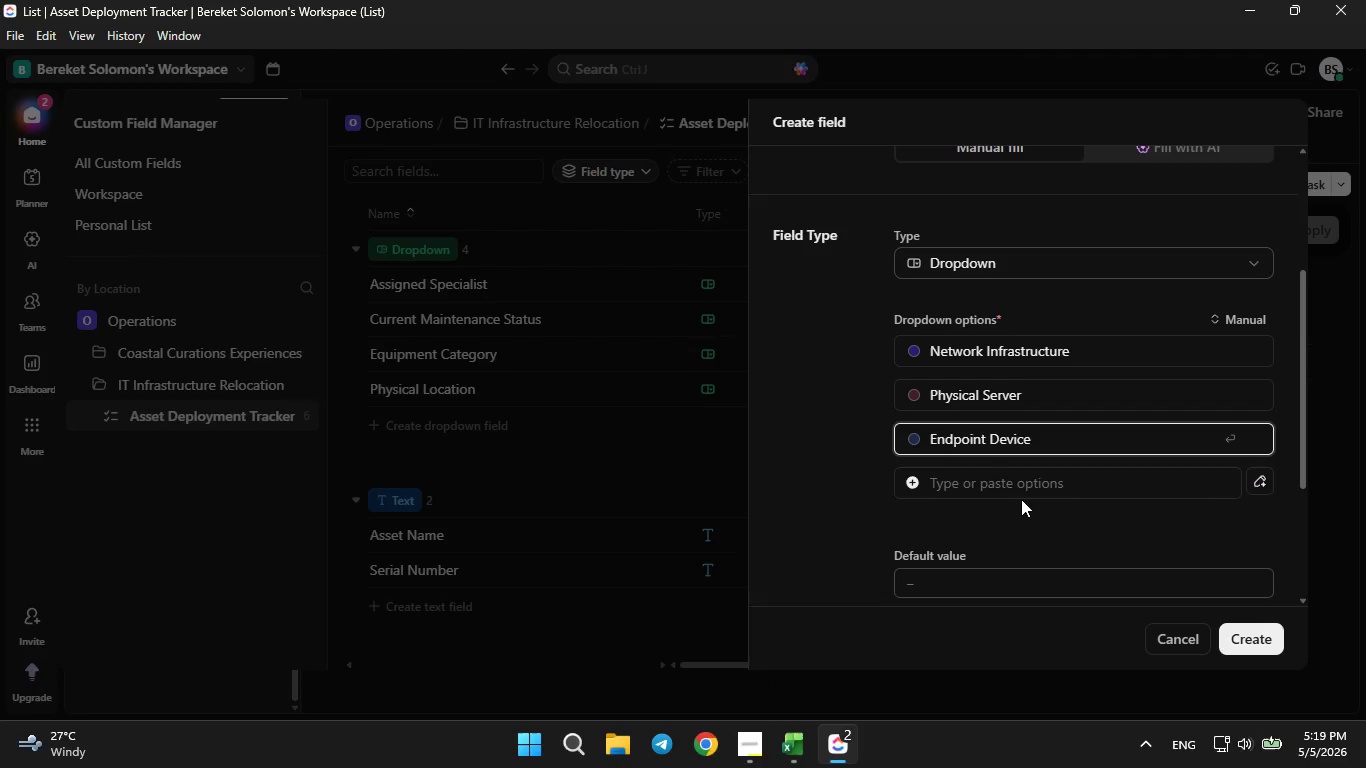 
left_click([1018, 489])
 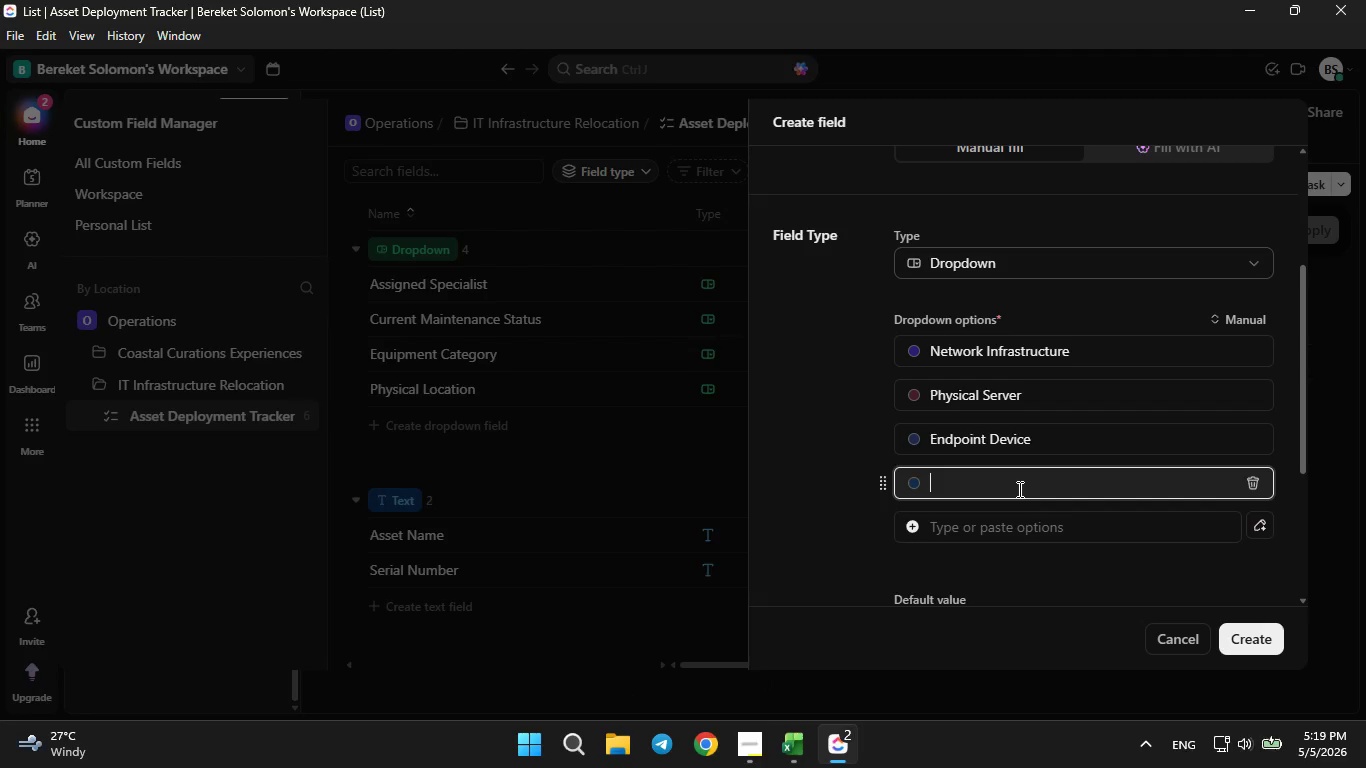 
type(Power/Coolo)
key(Backspace)
type(ing)
 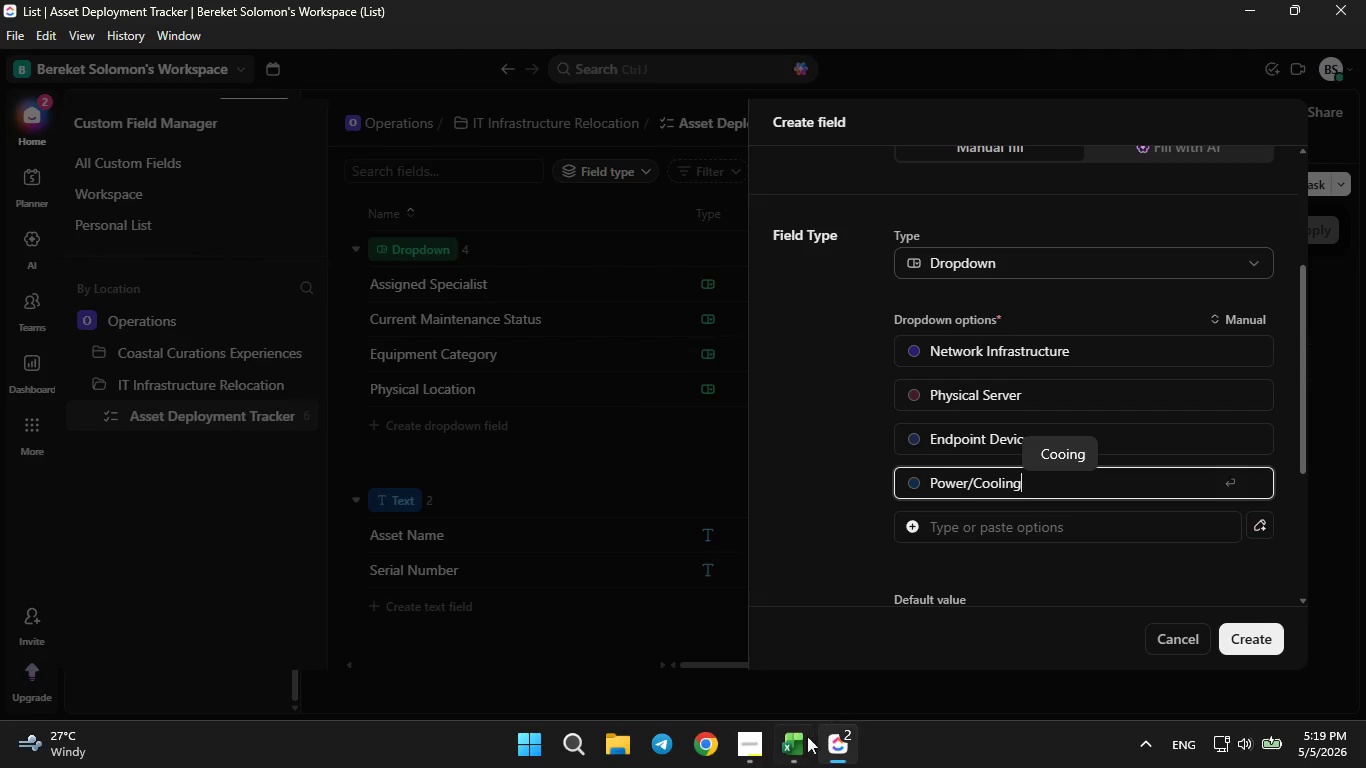 
left_click([800, 745])
 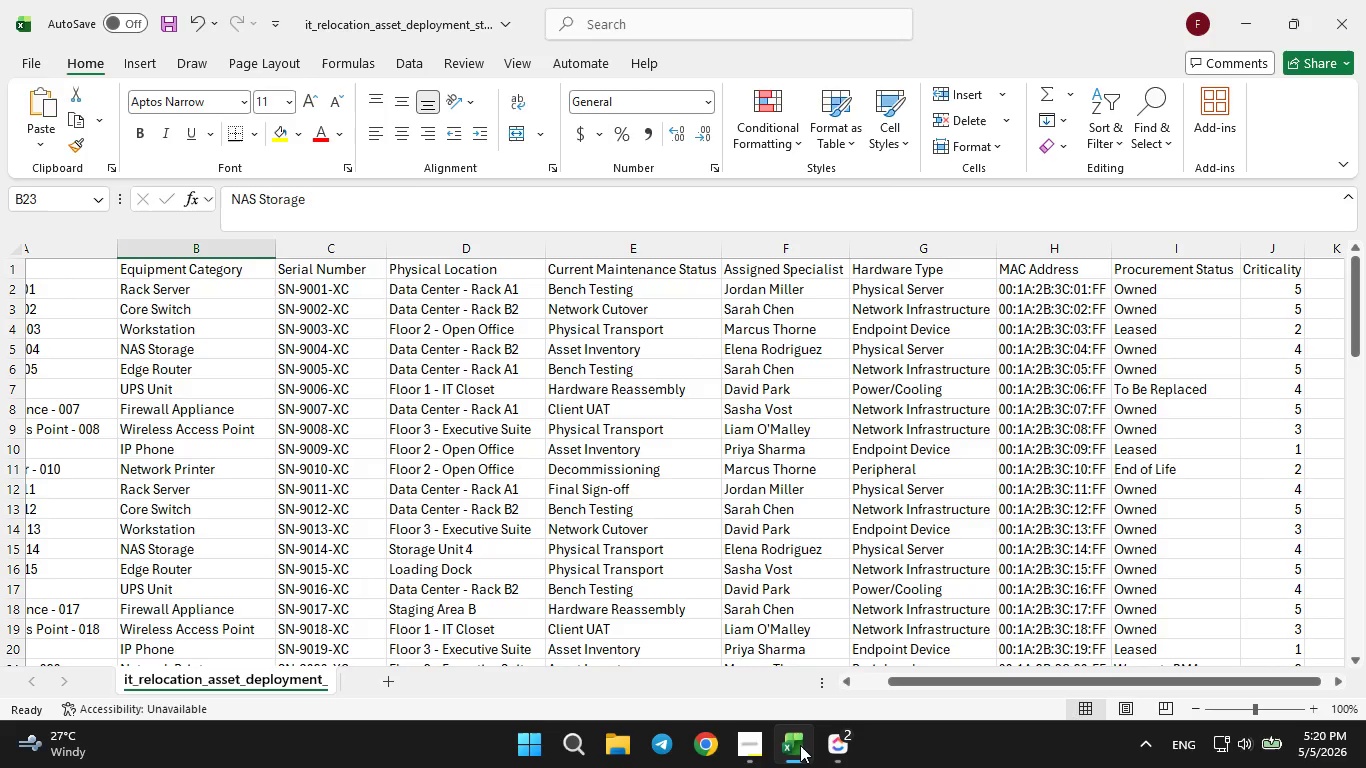 
left_click([800, 745])
 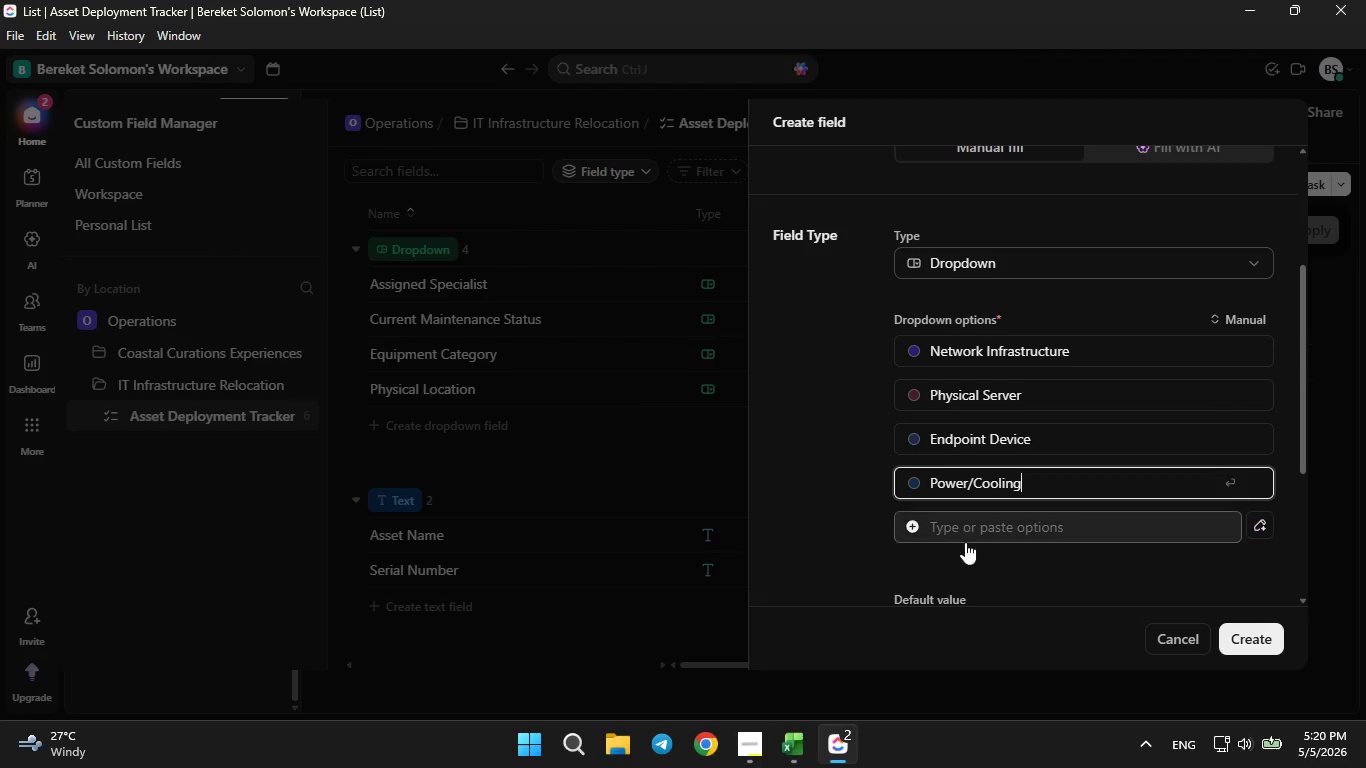 
left_click([965, 539])
 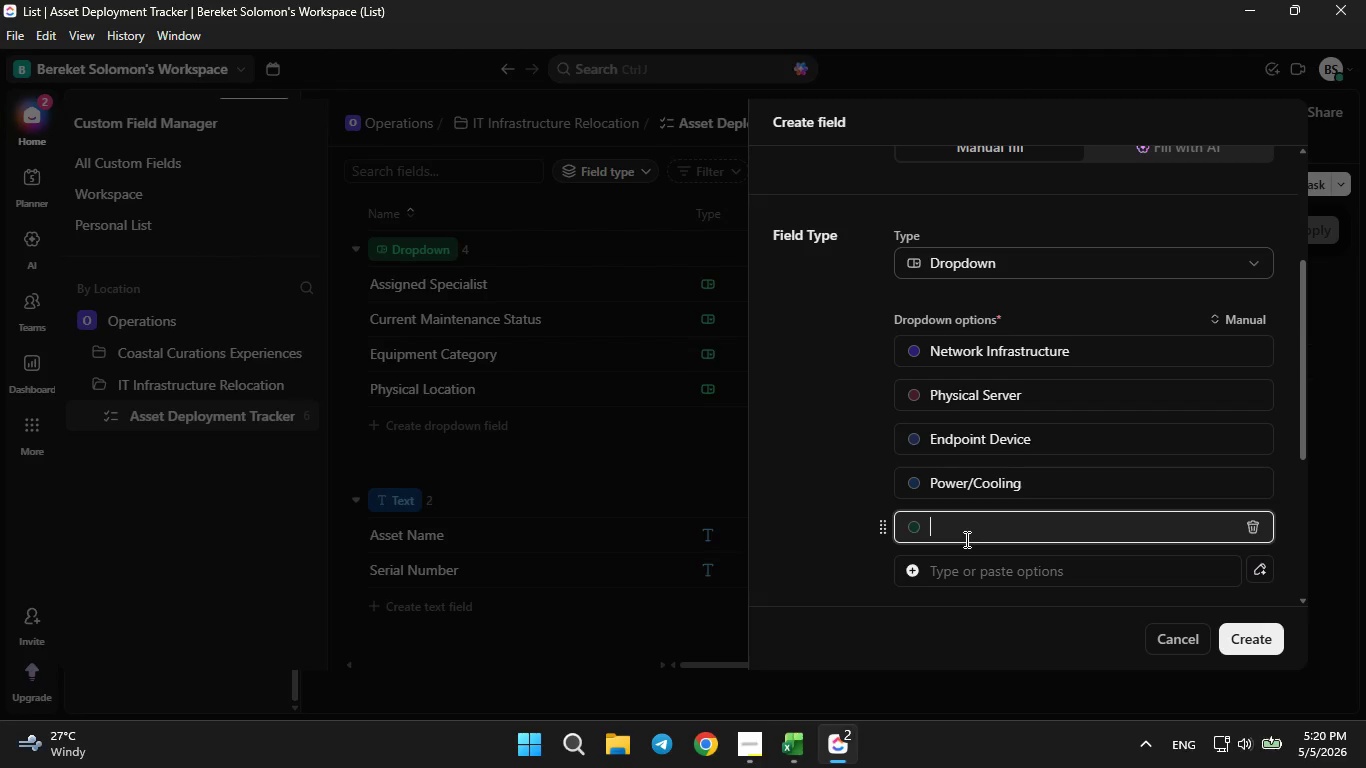 
type(Periphe)
 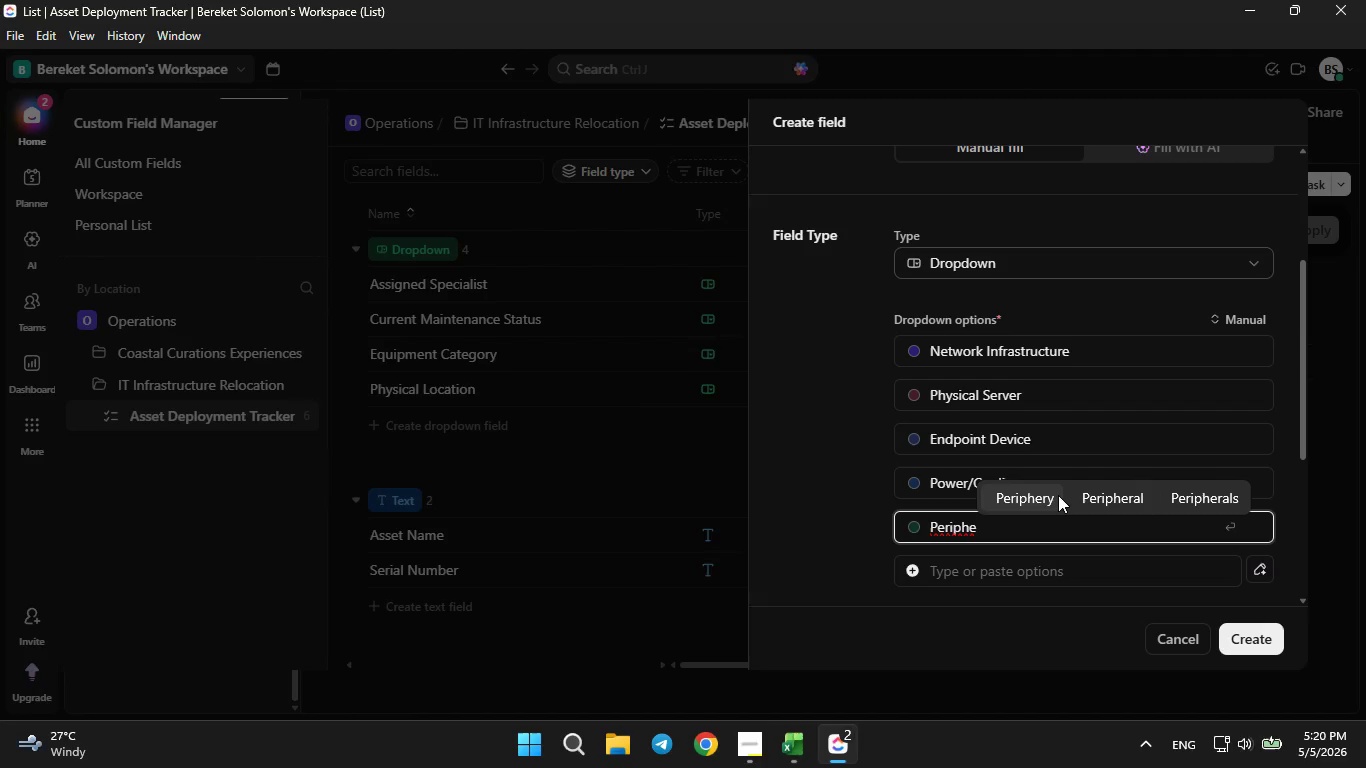 
left_click([1089, 495])
 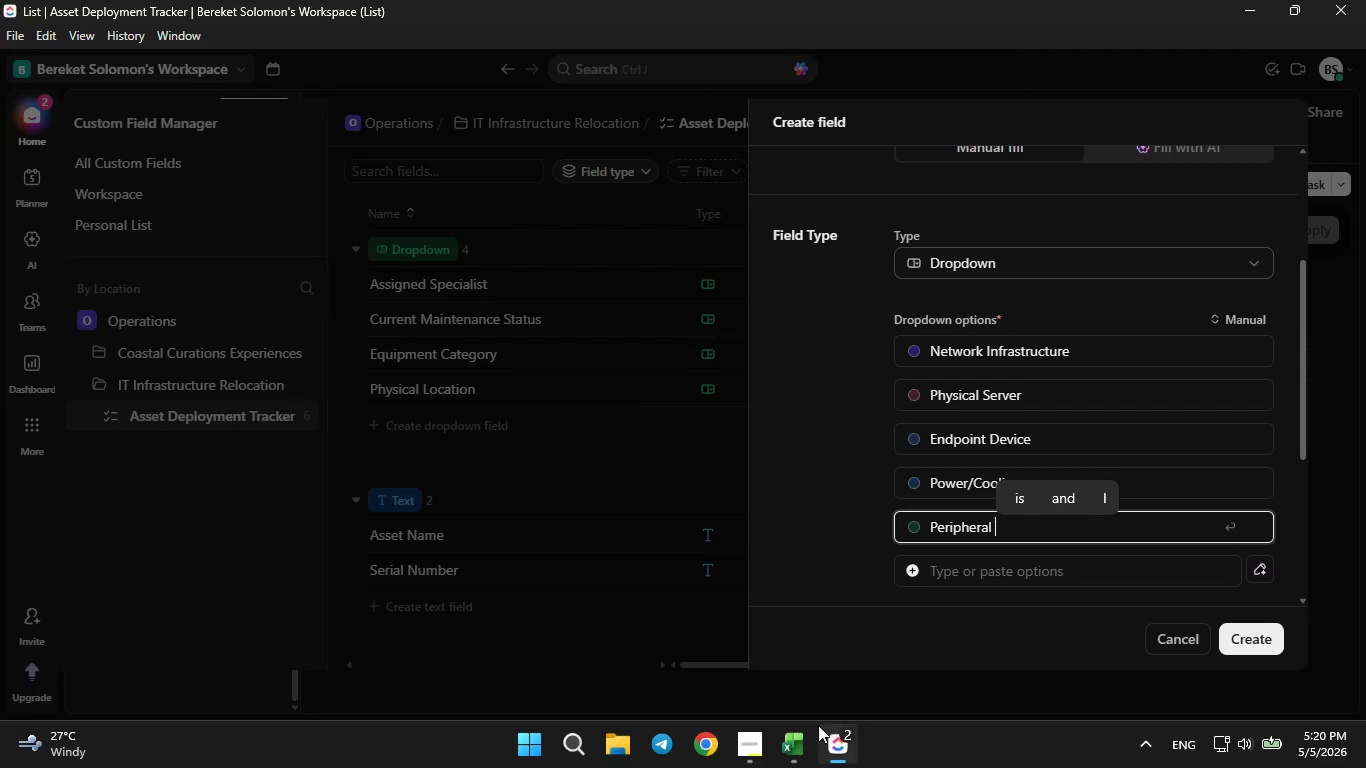 
left_click([799, 739])
 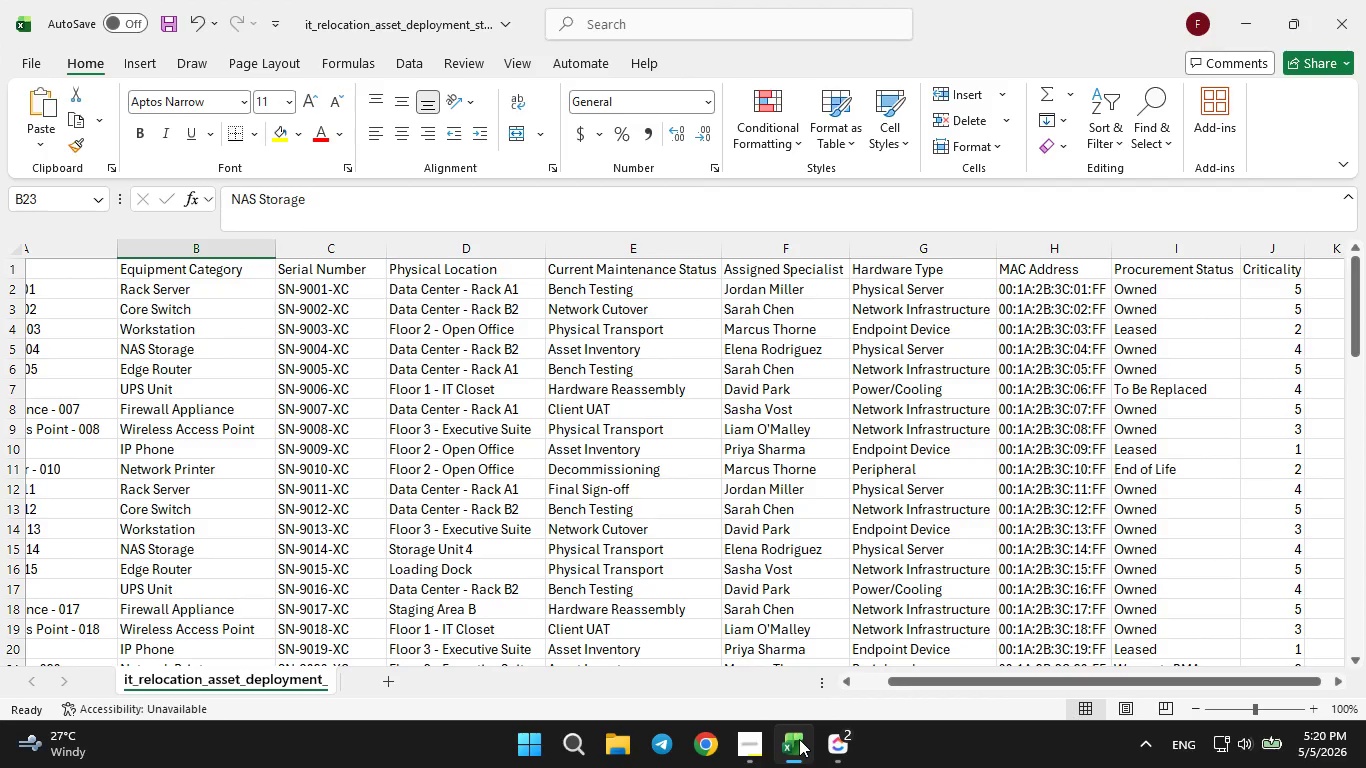 
wait(12.73)
 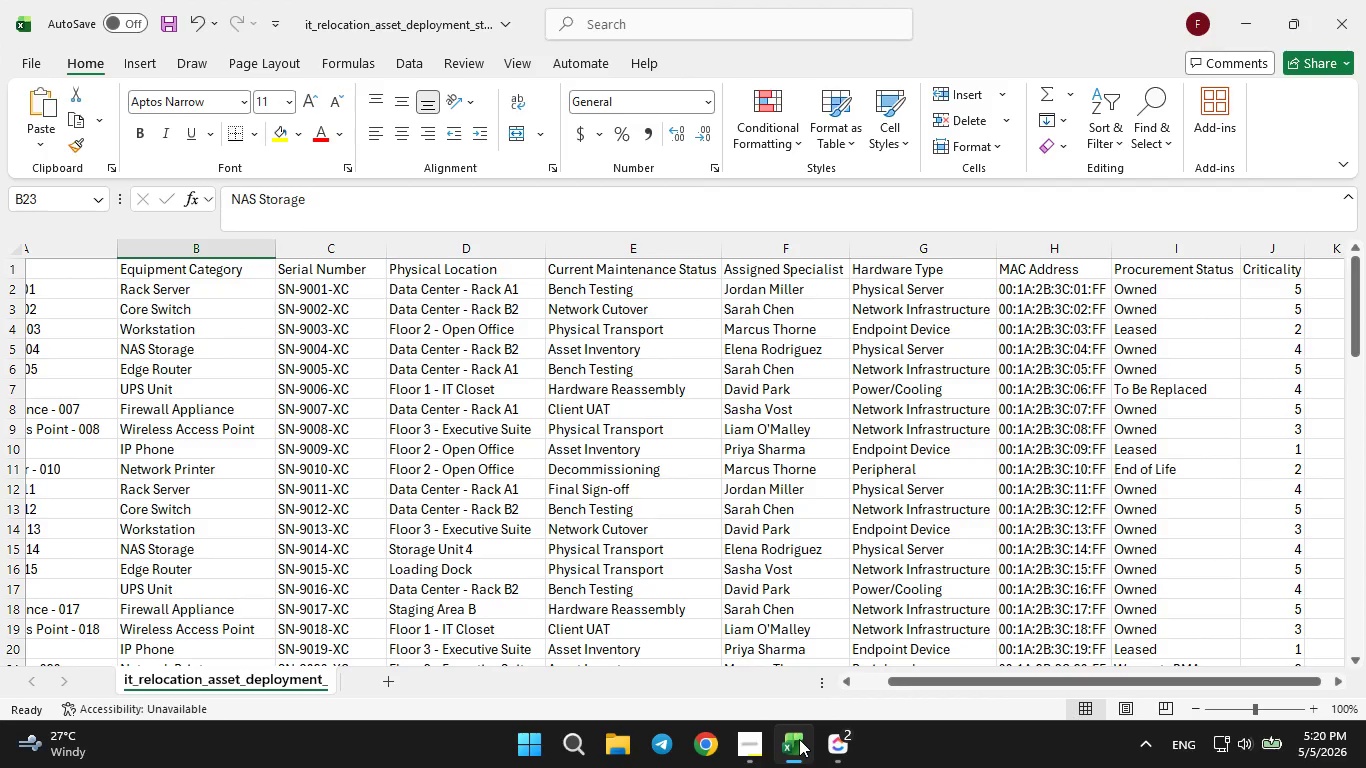 
left_click([832, 750])
 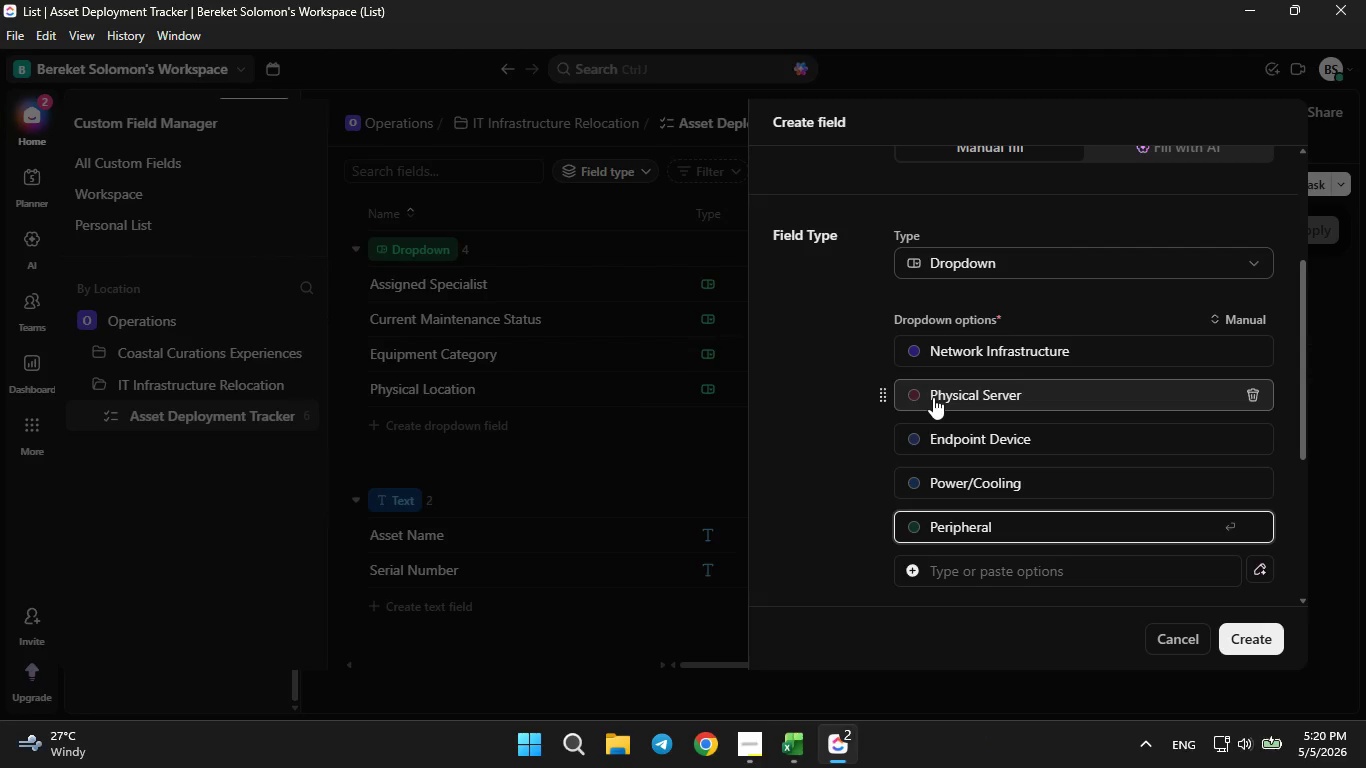 
wait(5.84)
 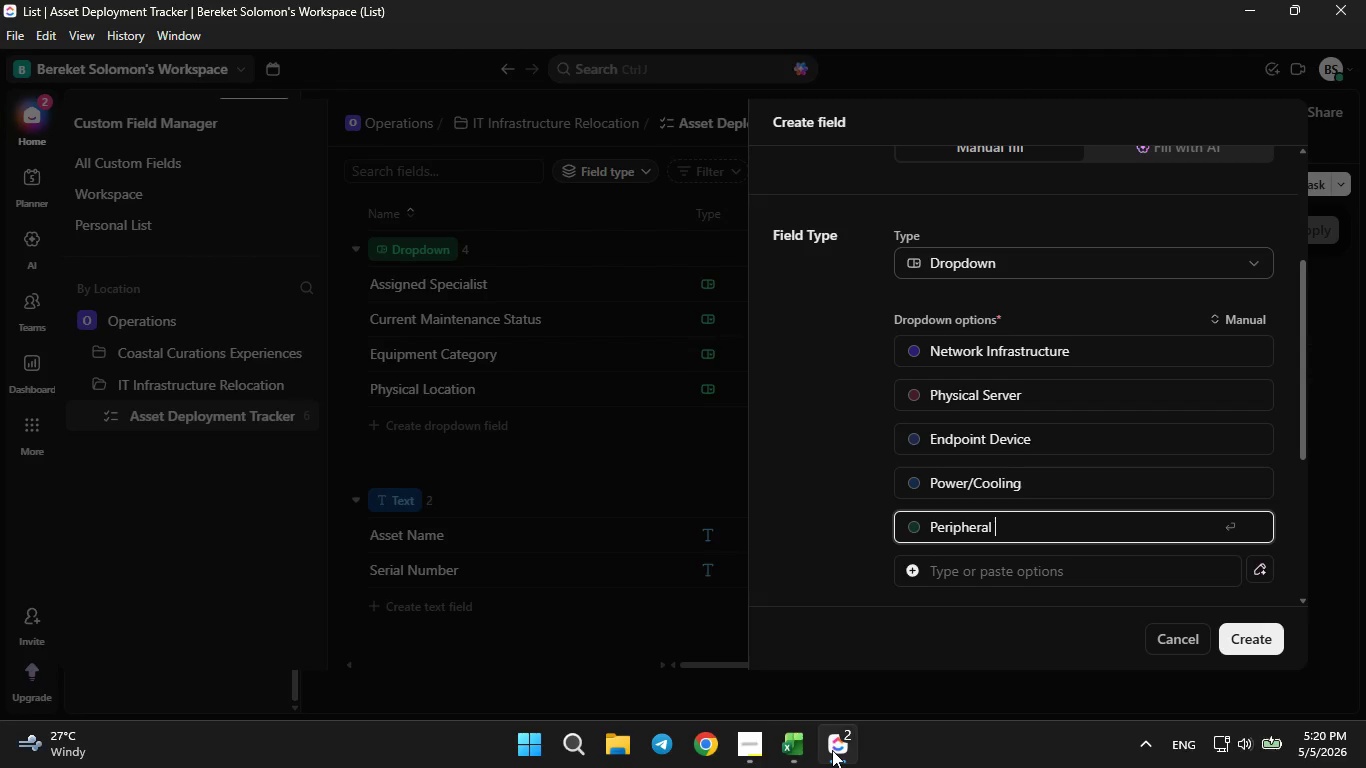 
left_click([803, 747])
 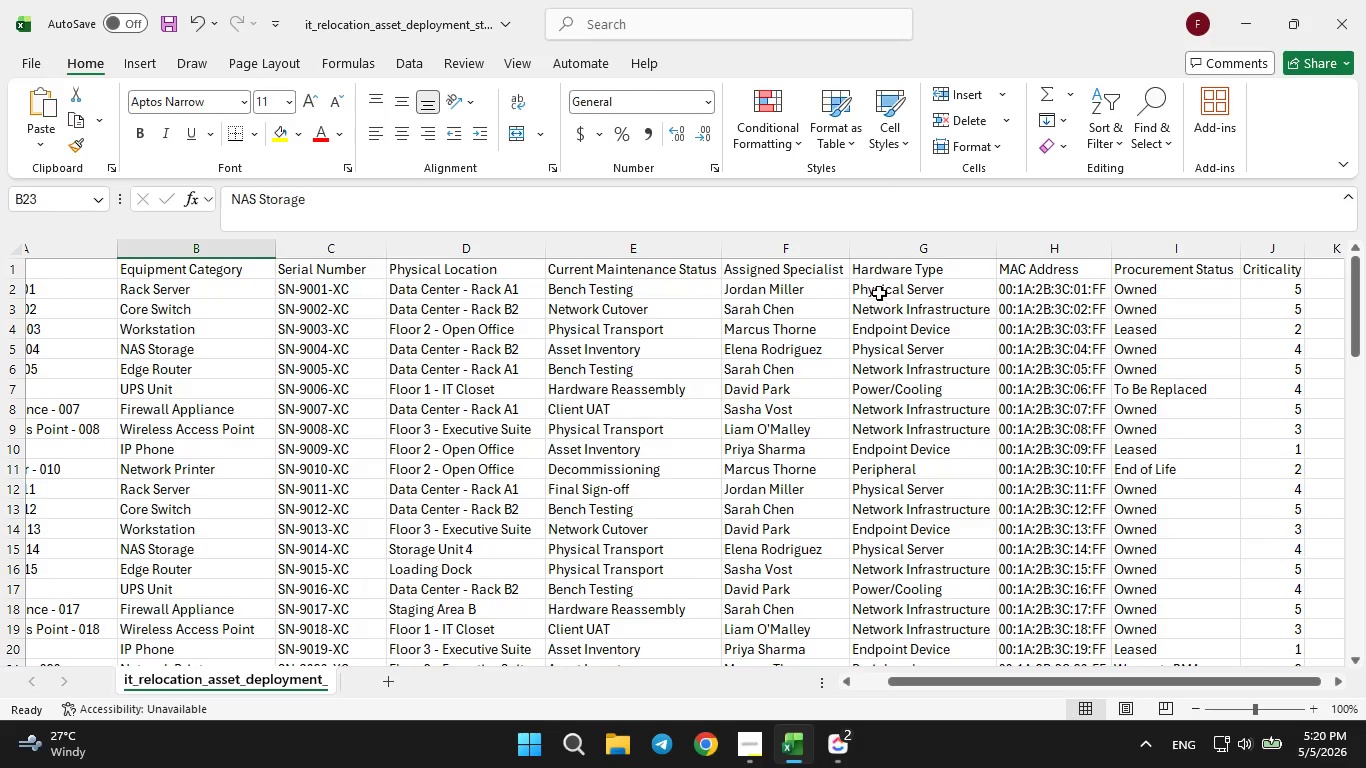 
left_click([877, 290])
 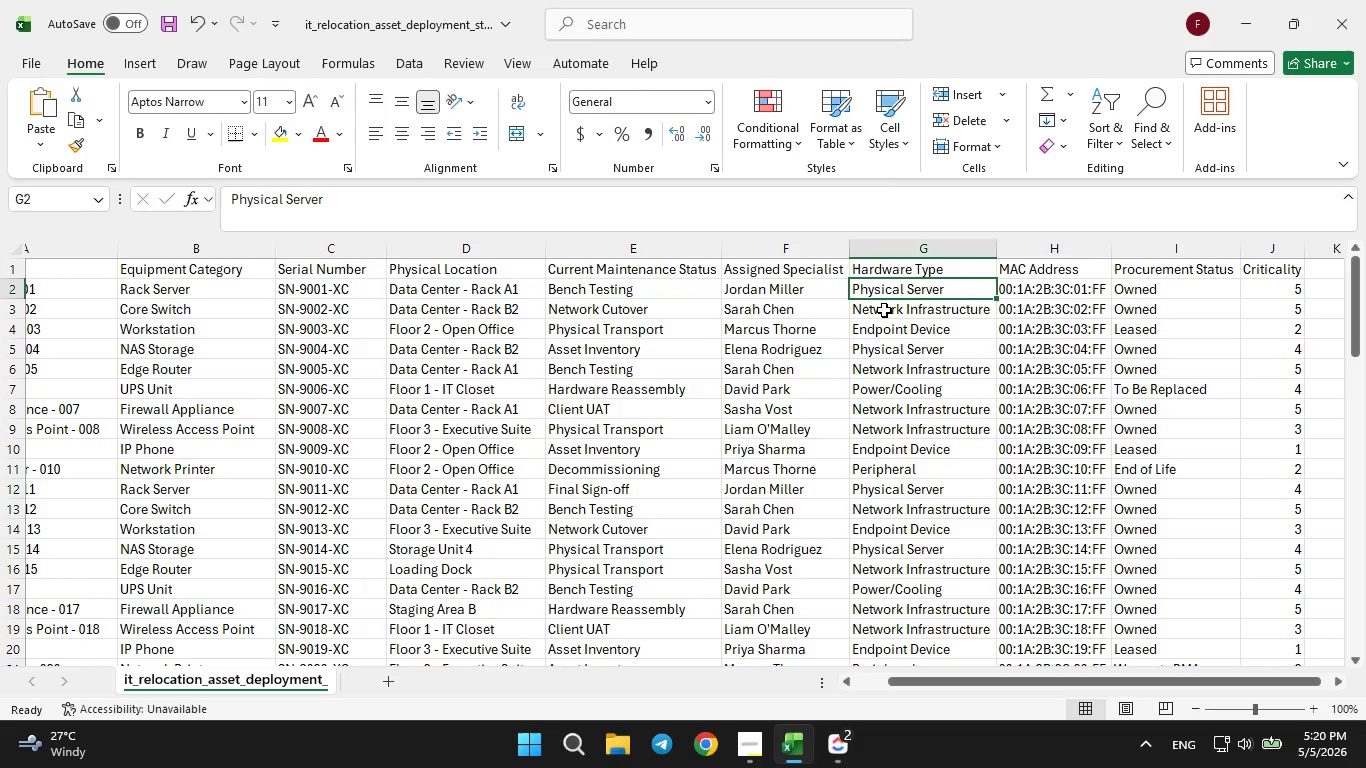 
left_click([884, 311])
 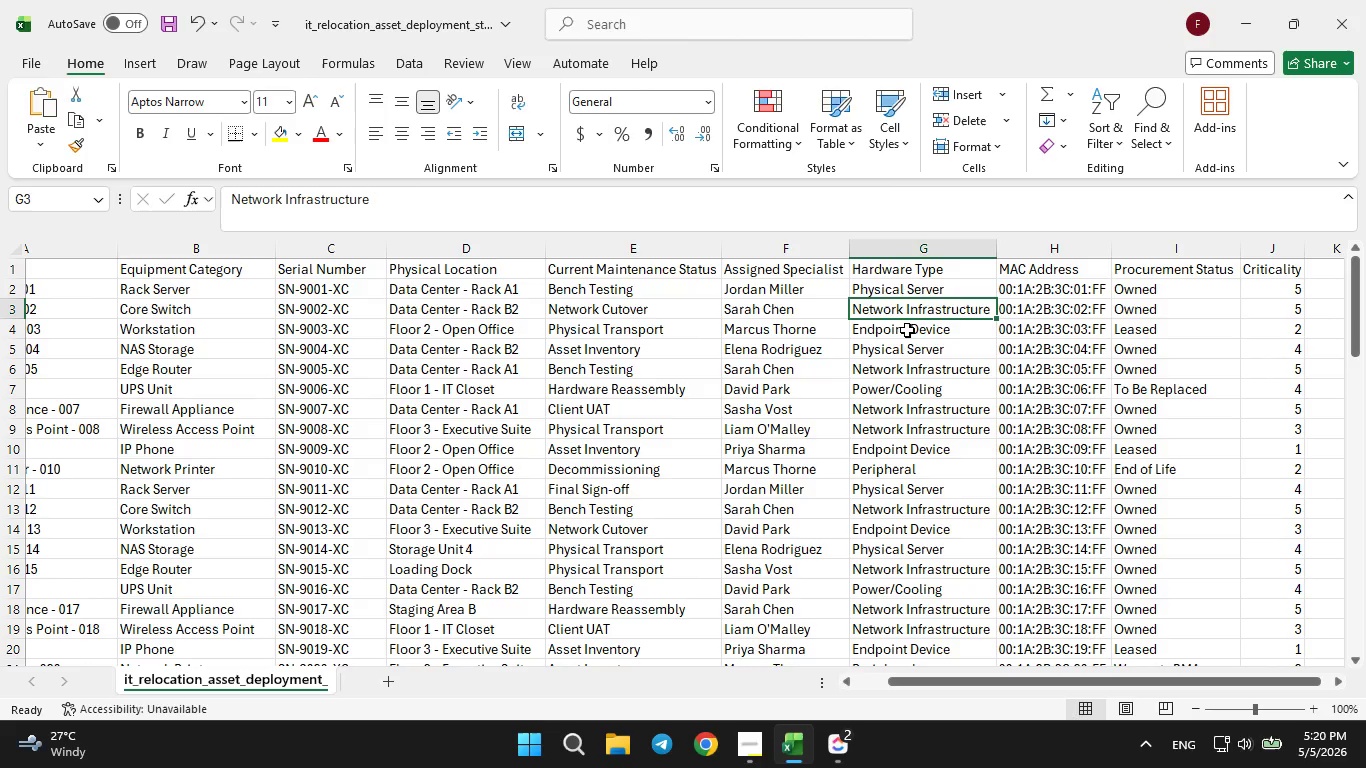 
left_click([914, 335])
 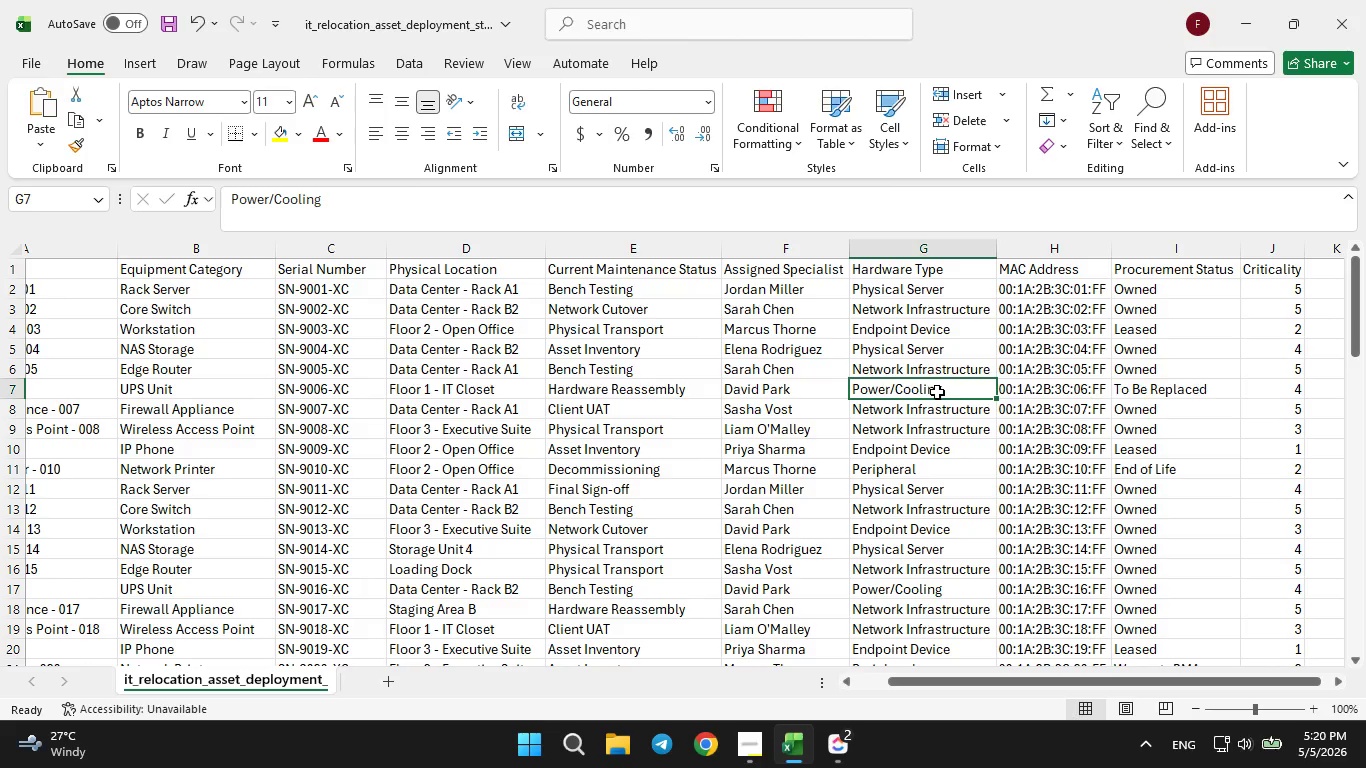 
left_click([929, 475])
 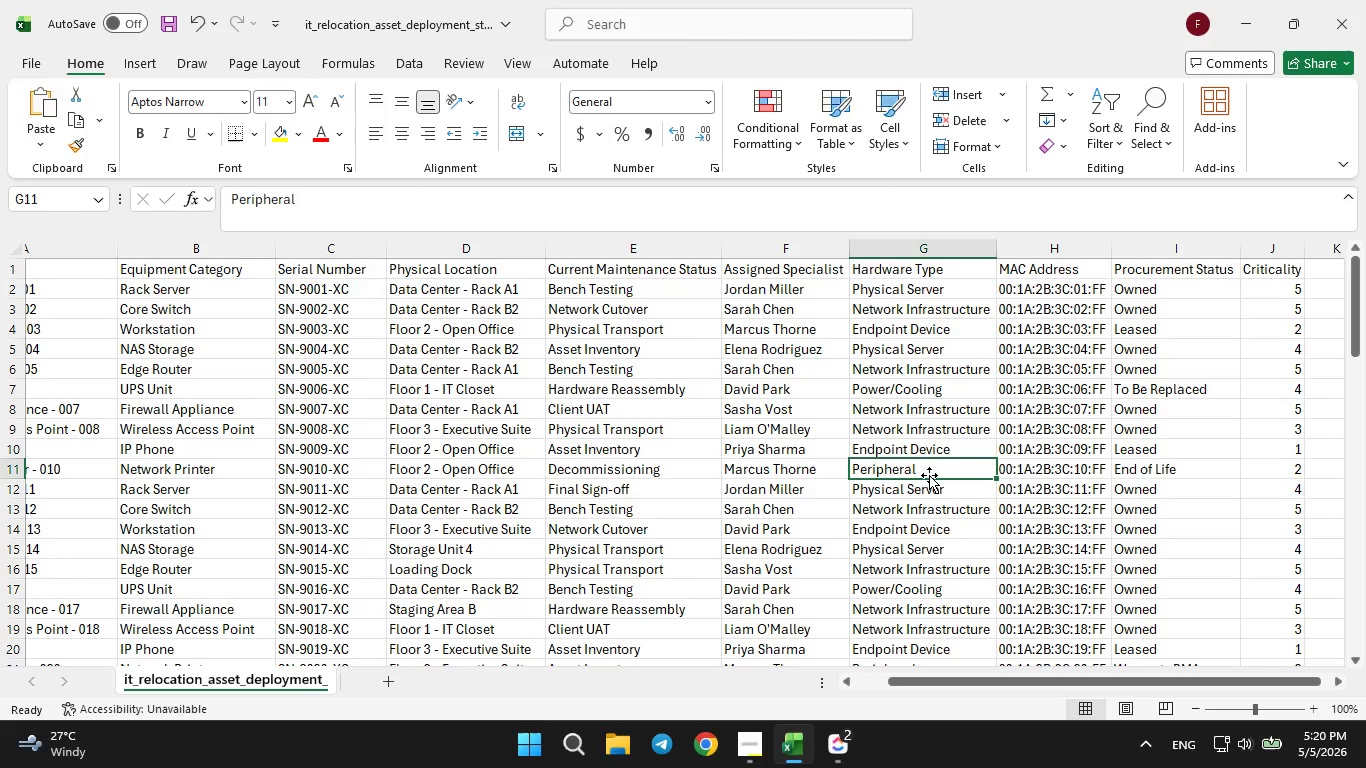 
scroll: coordinate [908, 464], scroll_direction: down, amount: 5.0
 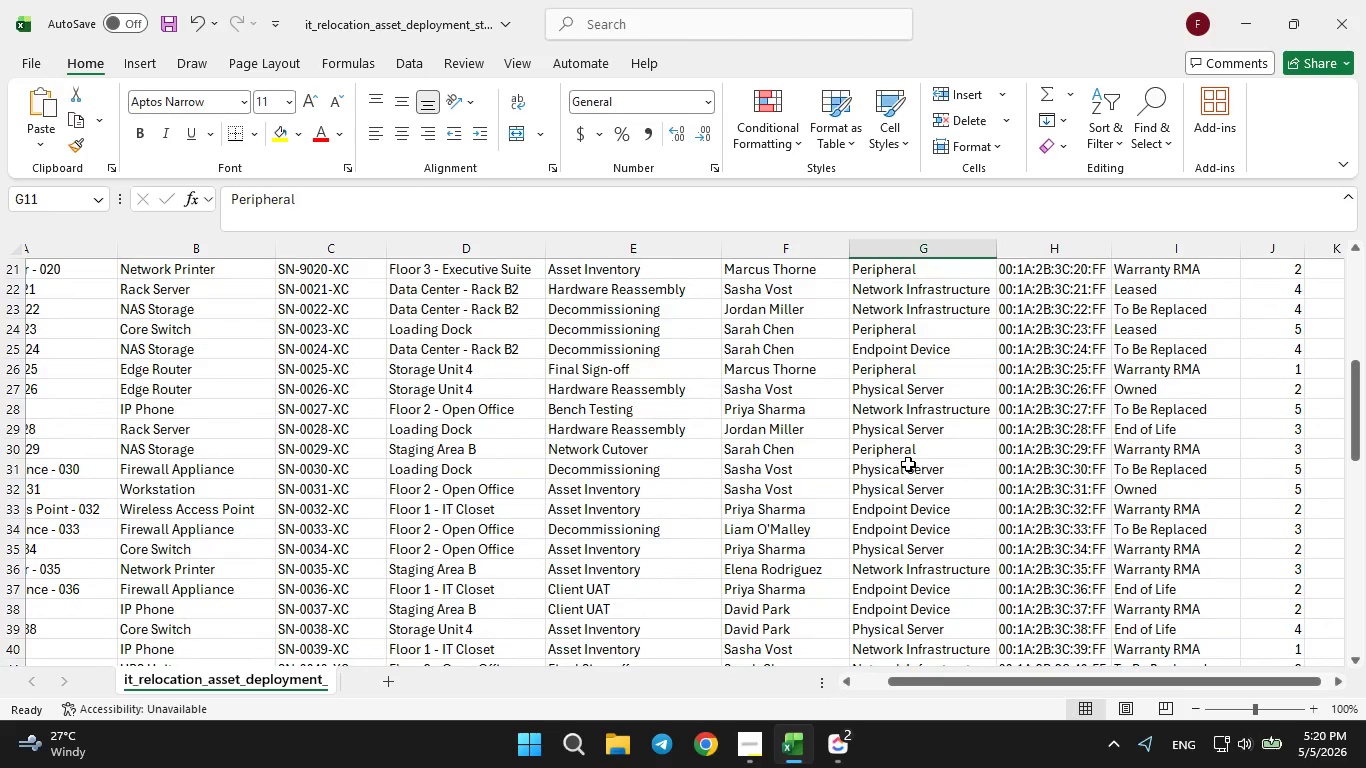 
scroll: coordinate [908, 464], scroll_direction: down, amount: 5.0
 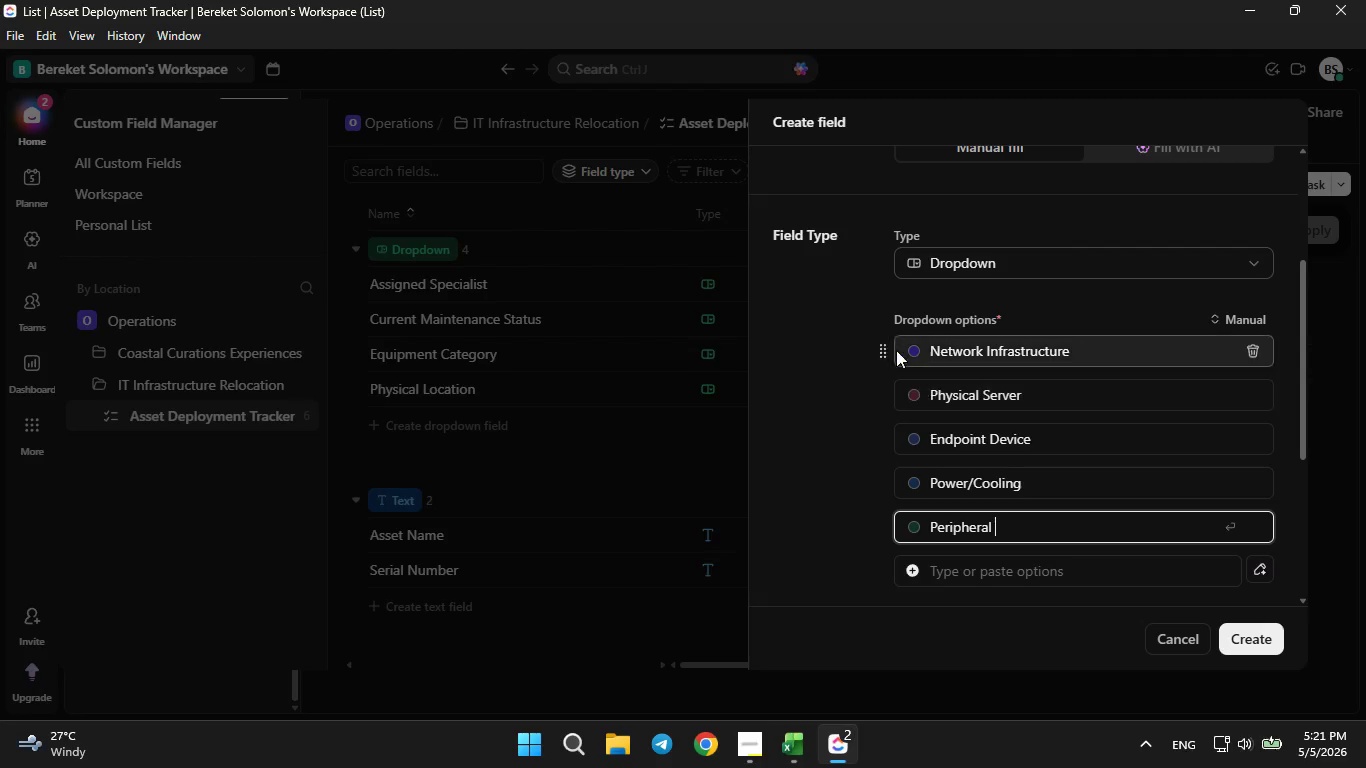 
left_click([910, 395])
 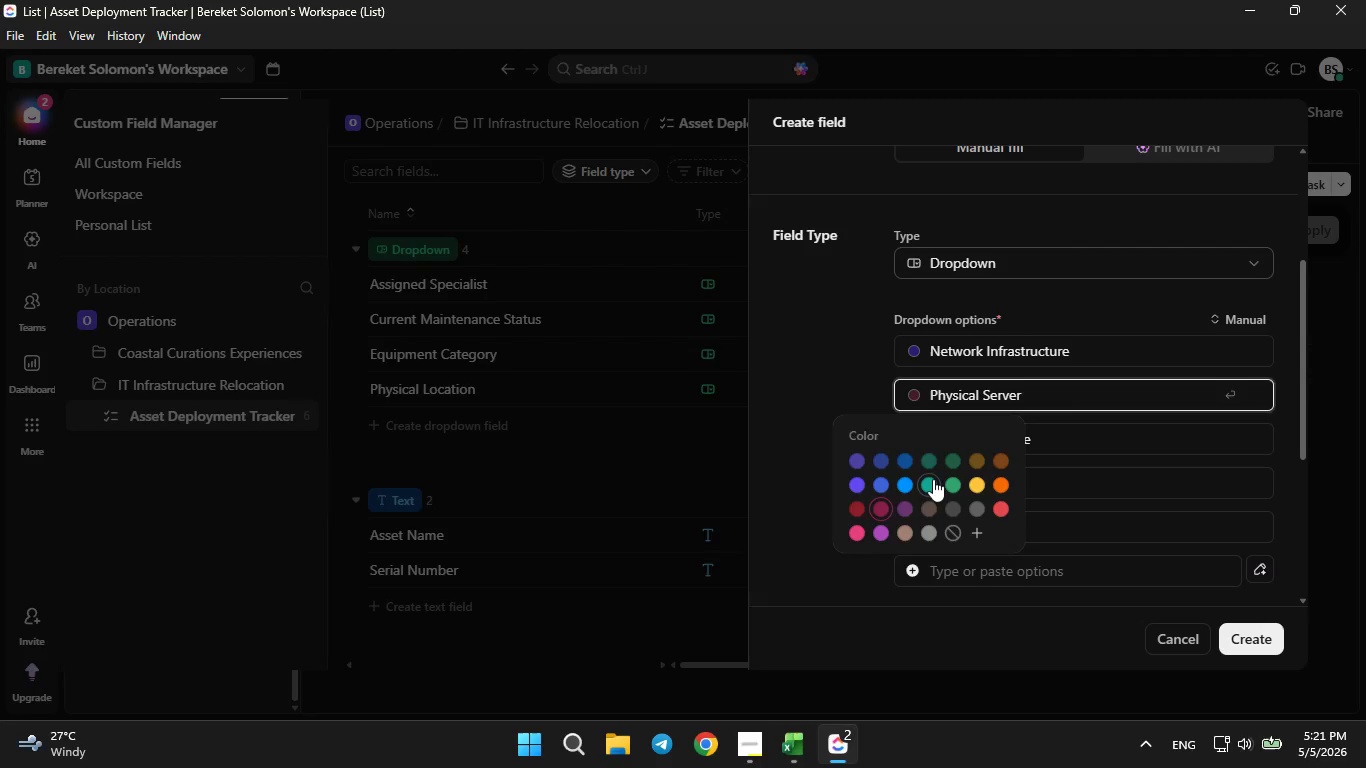 
left_click([930, 483])
 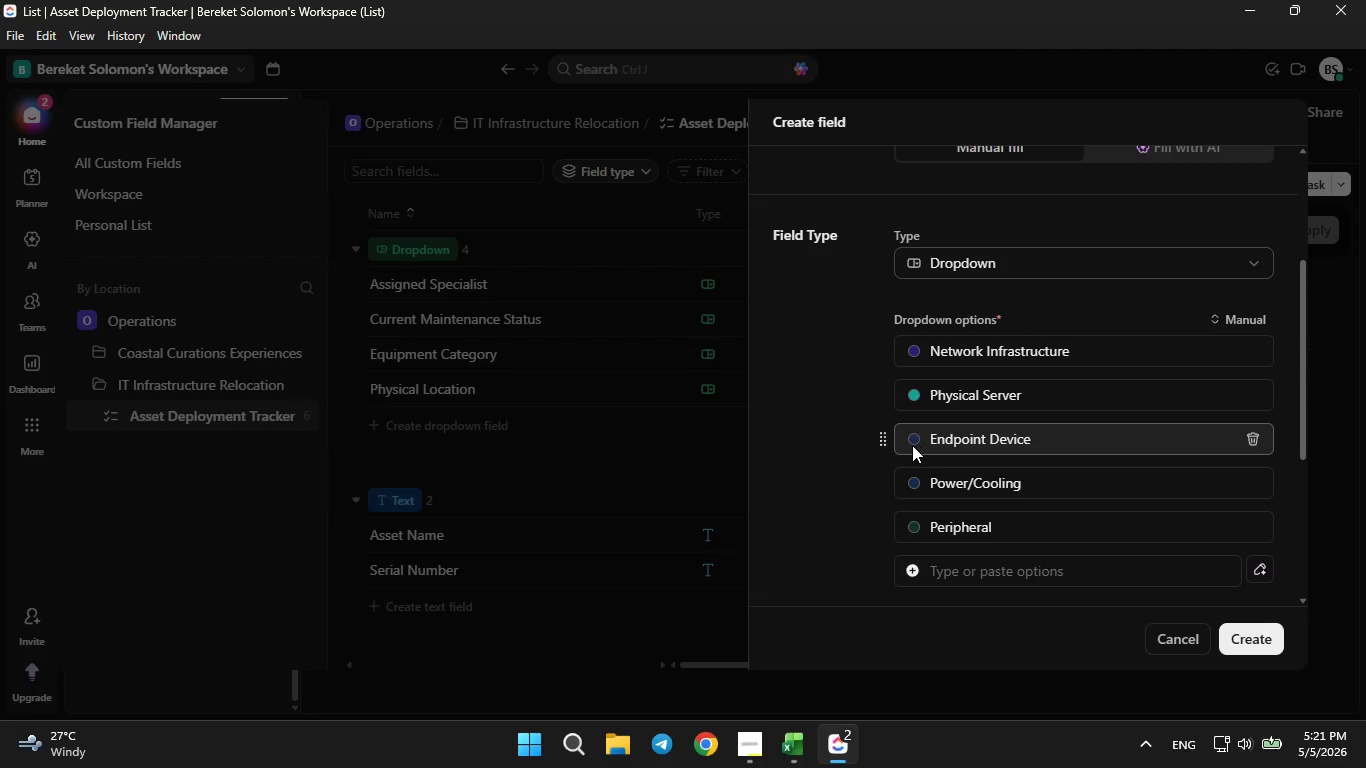 
left_click([912, 442])
 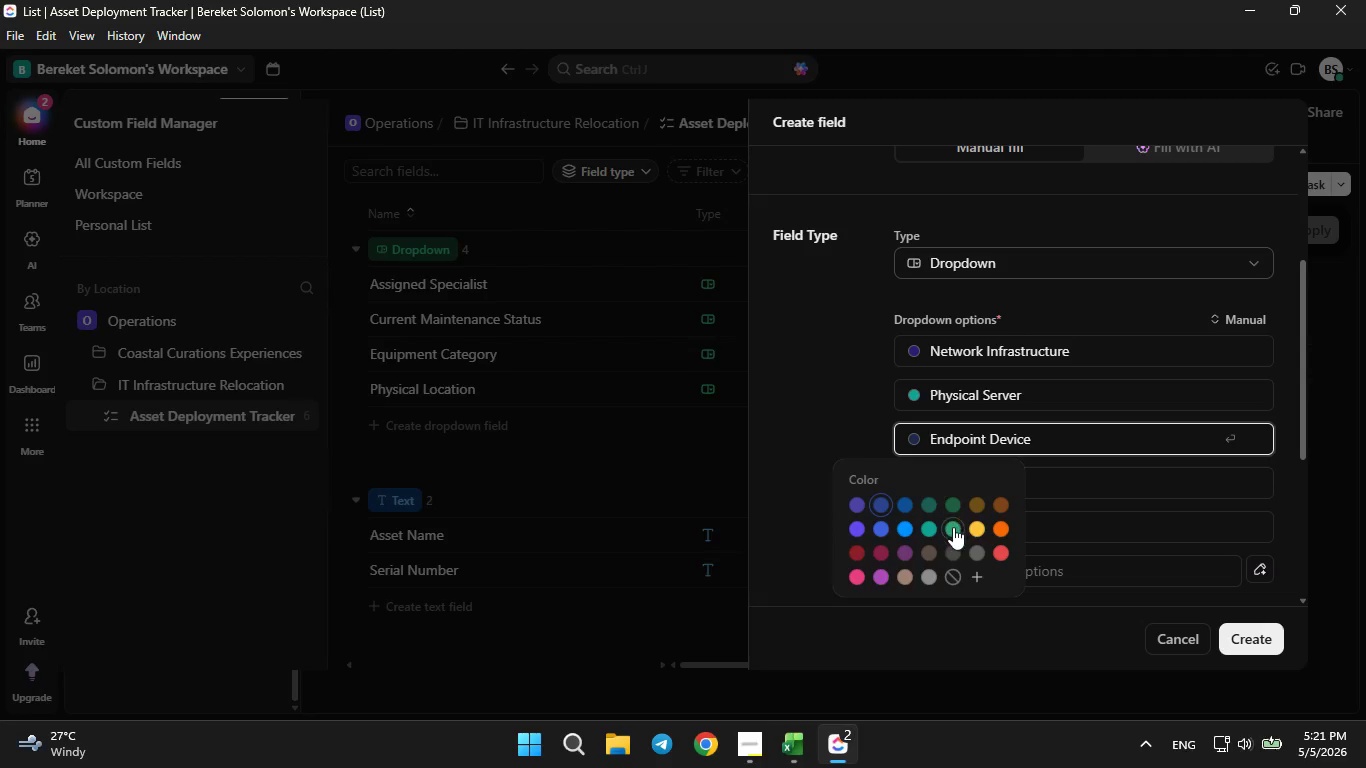 
left_click([953, 528])
 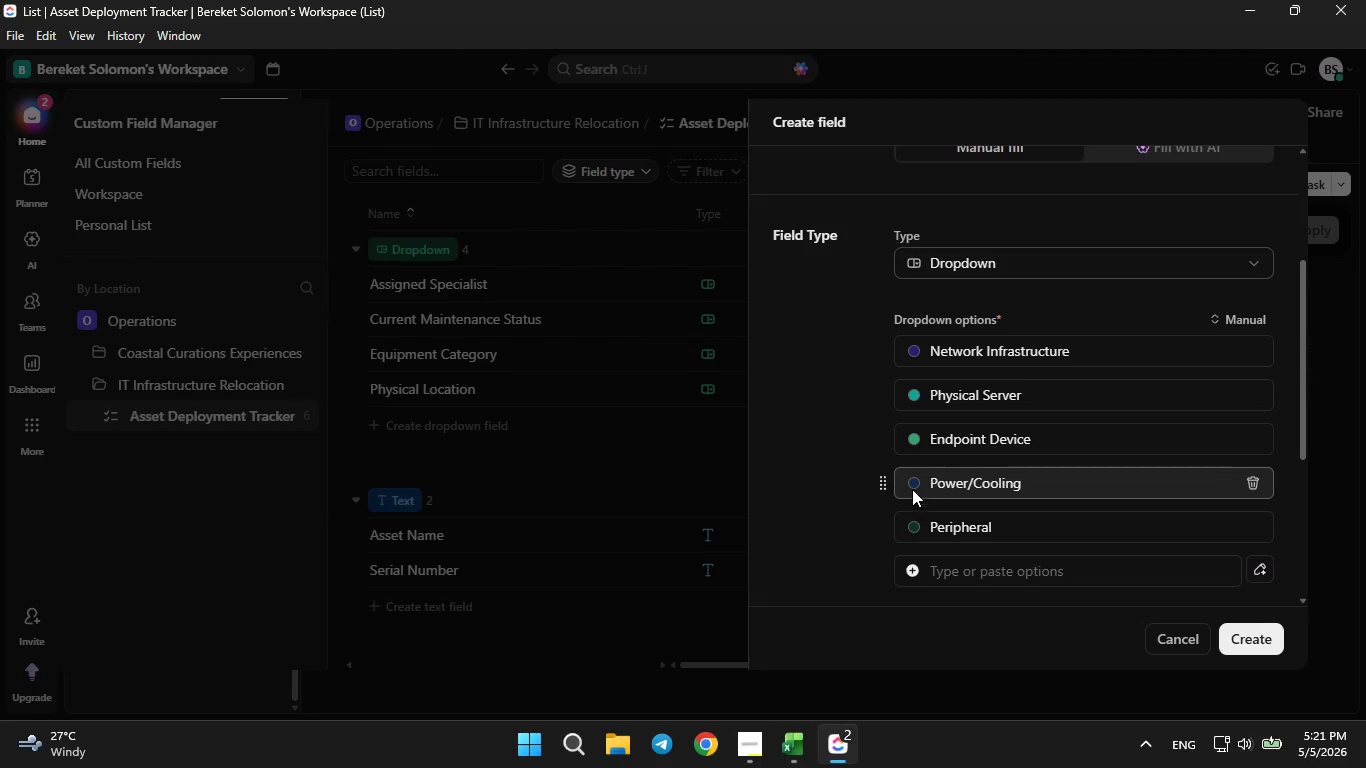 
left_click([914, 486])
 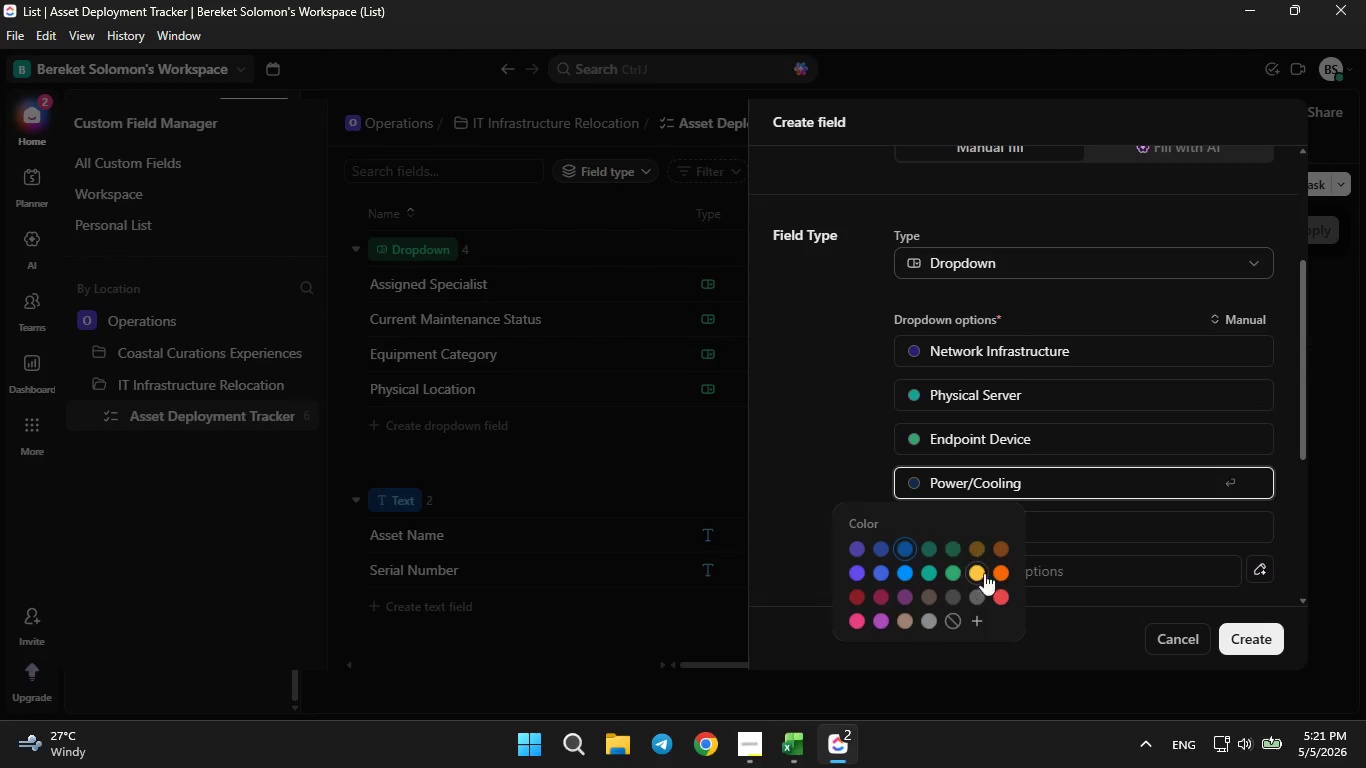 
left_click([991, 579])
 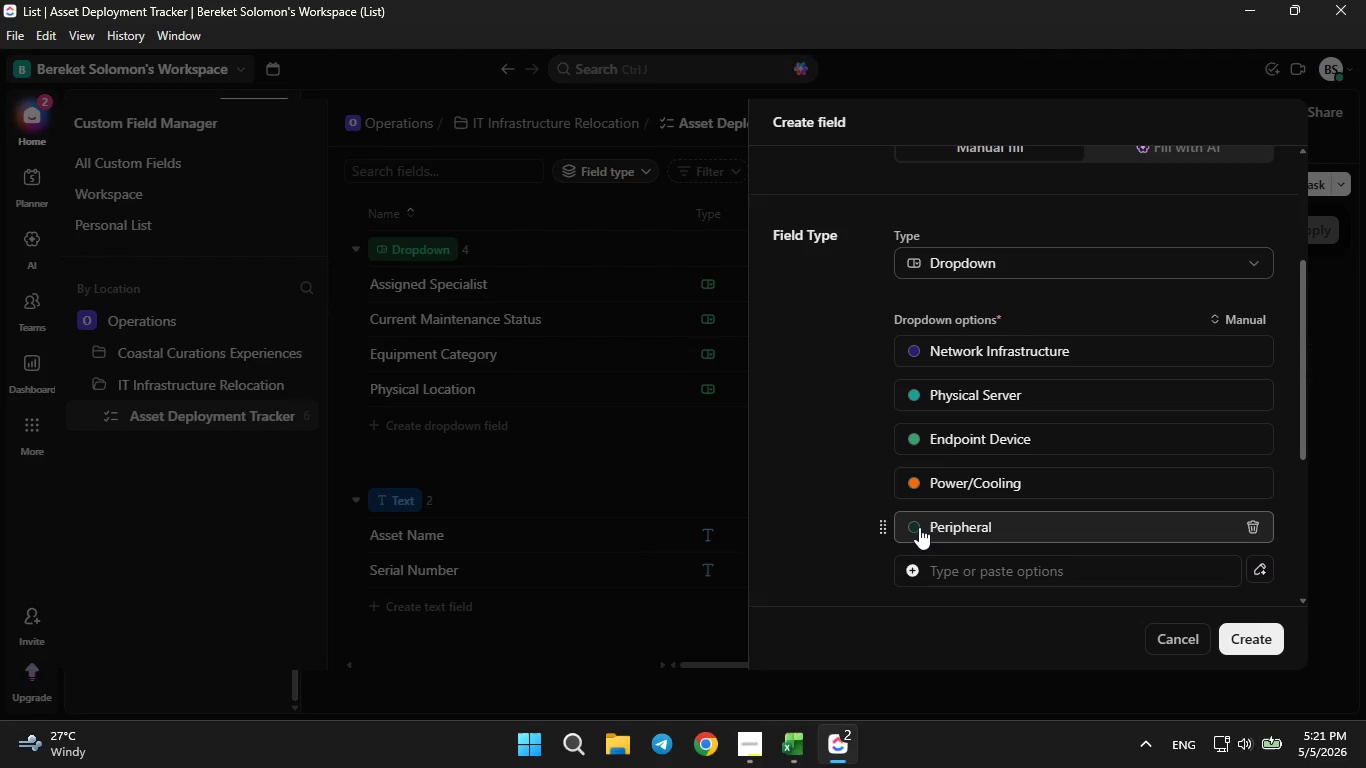 
left_click([919, 527])
 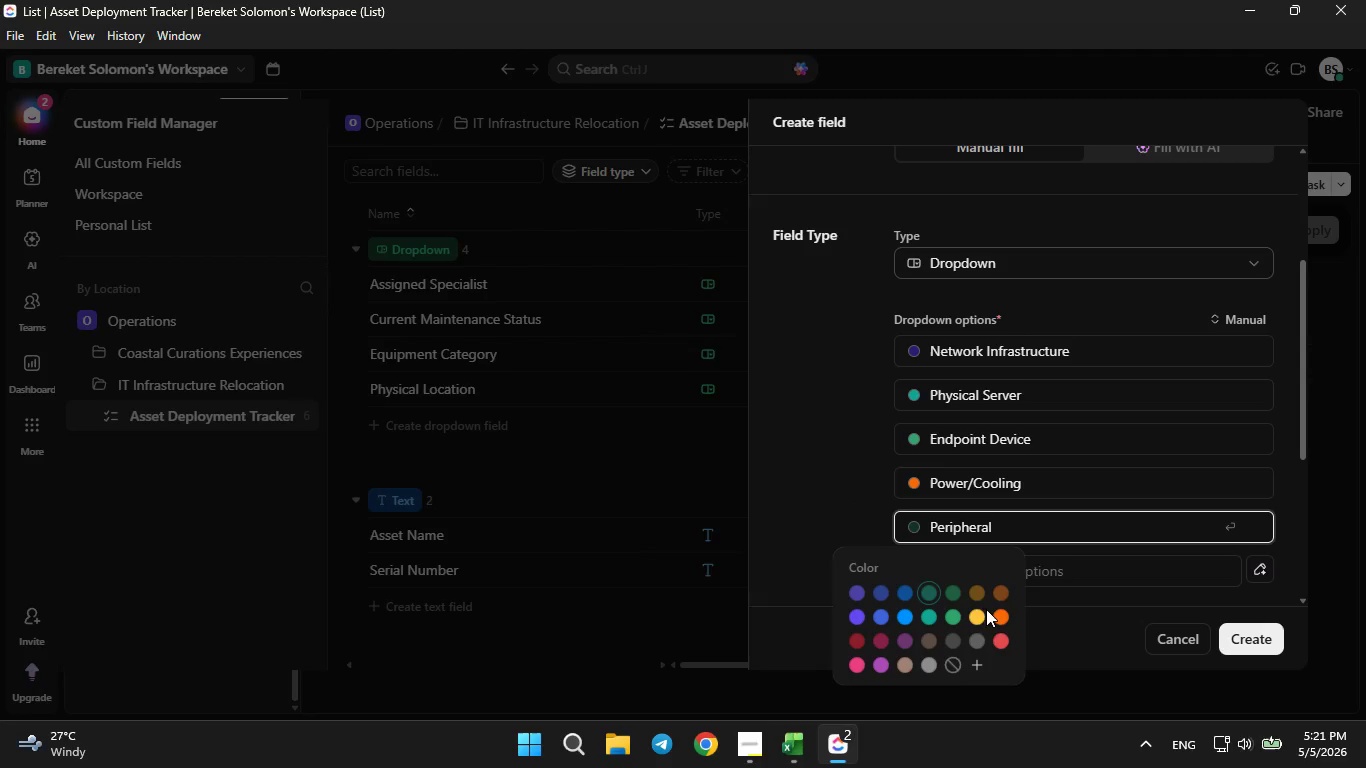 
left_click([978, 616])
 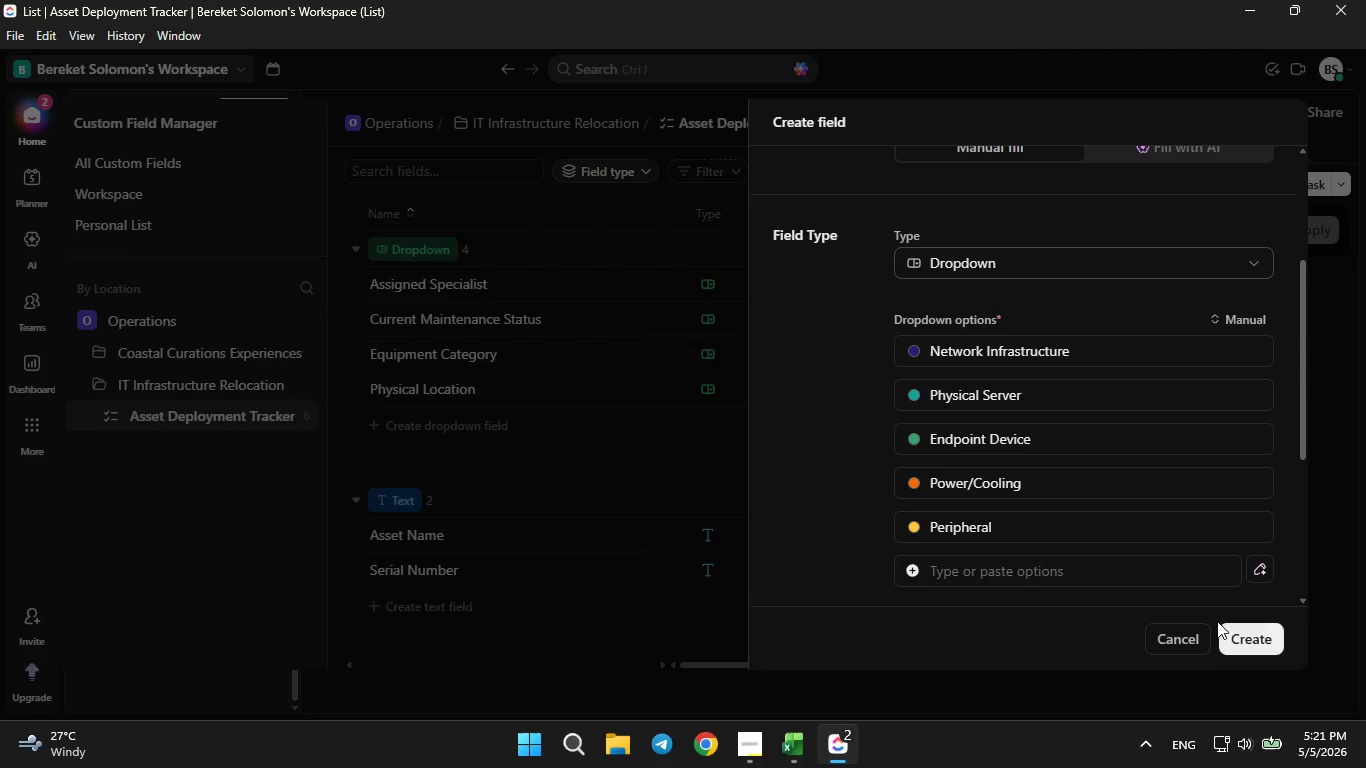 
left_click([1237, 638])
 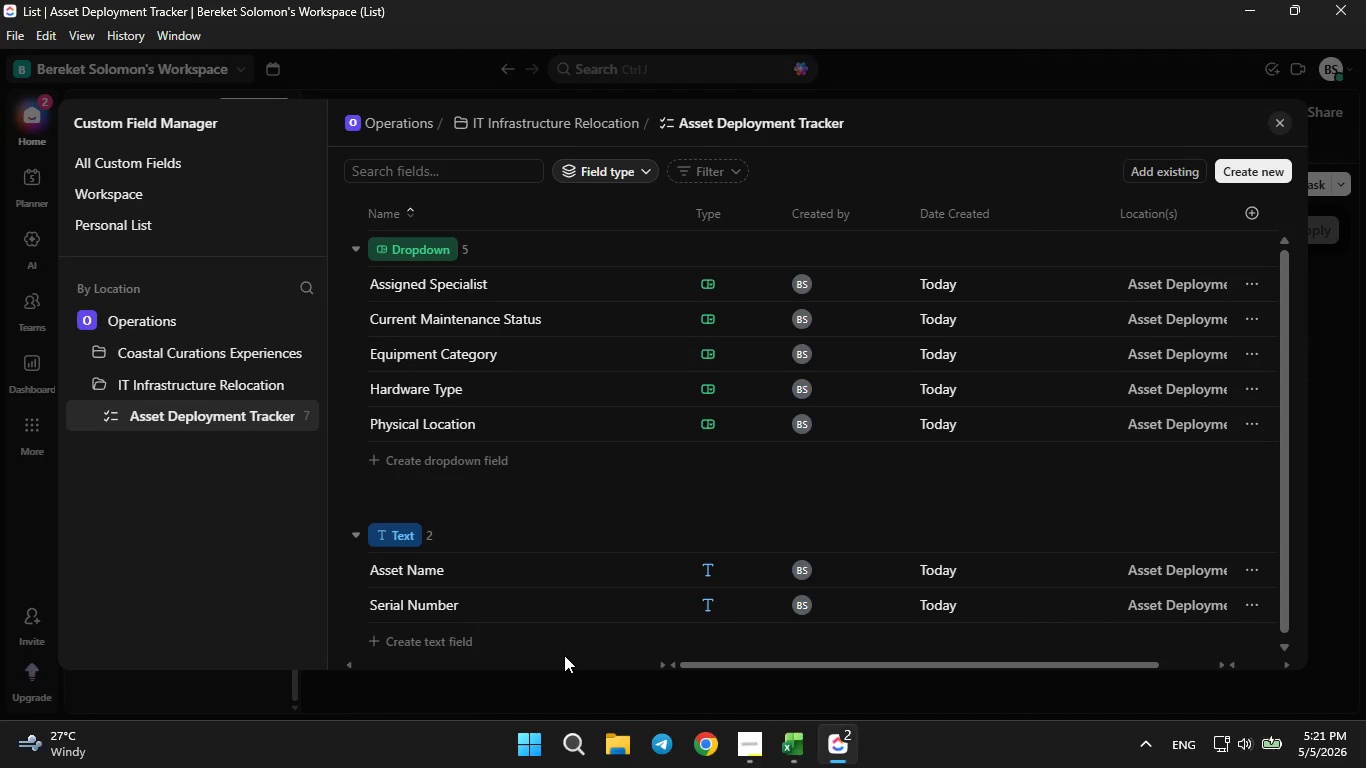 
wait(12.62)
 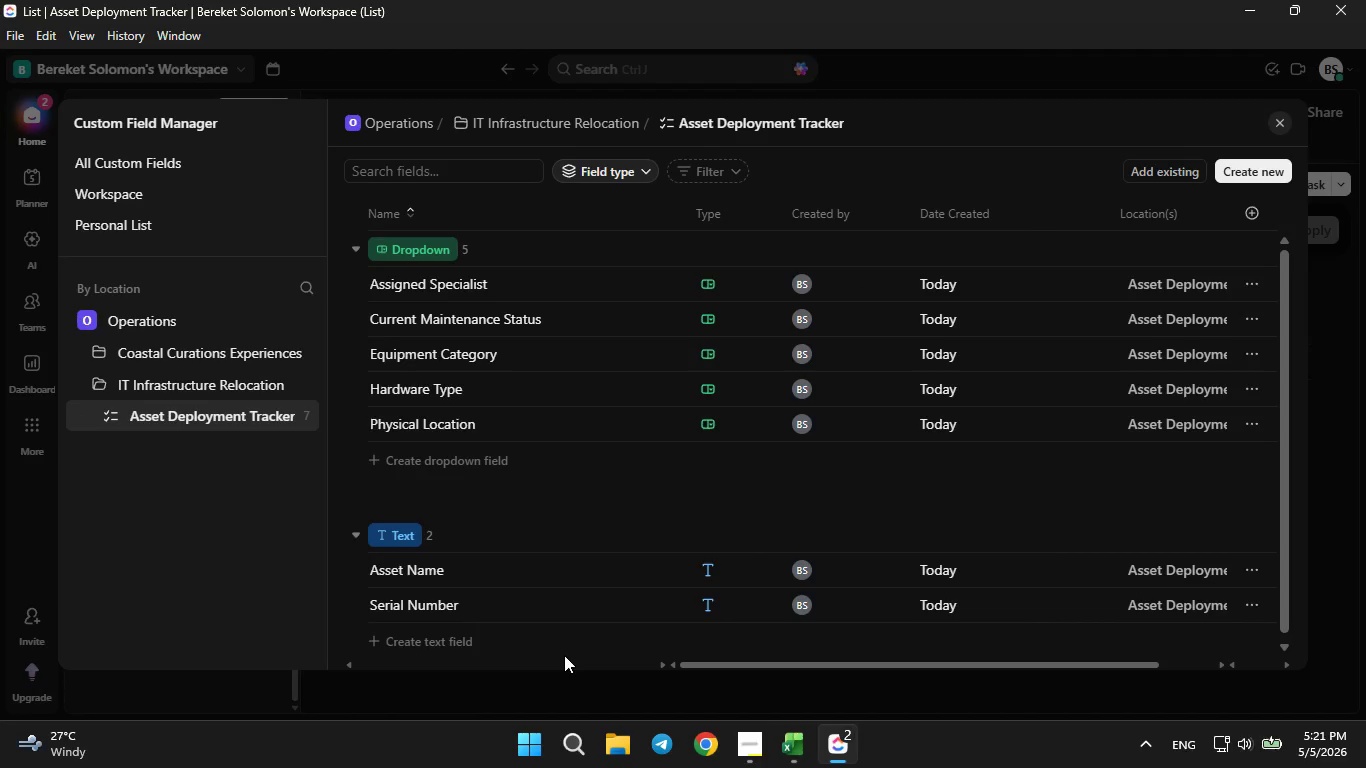 
left_click([799, 741])
 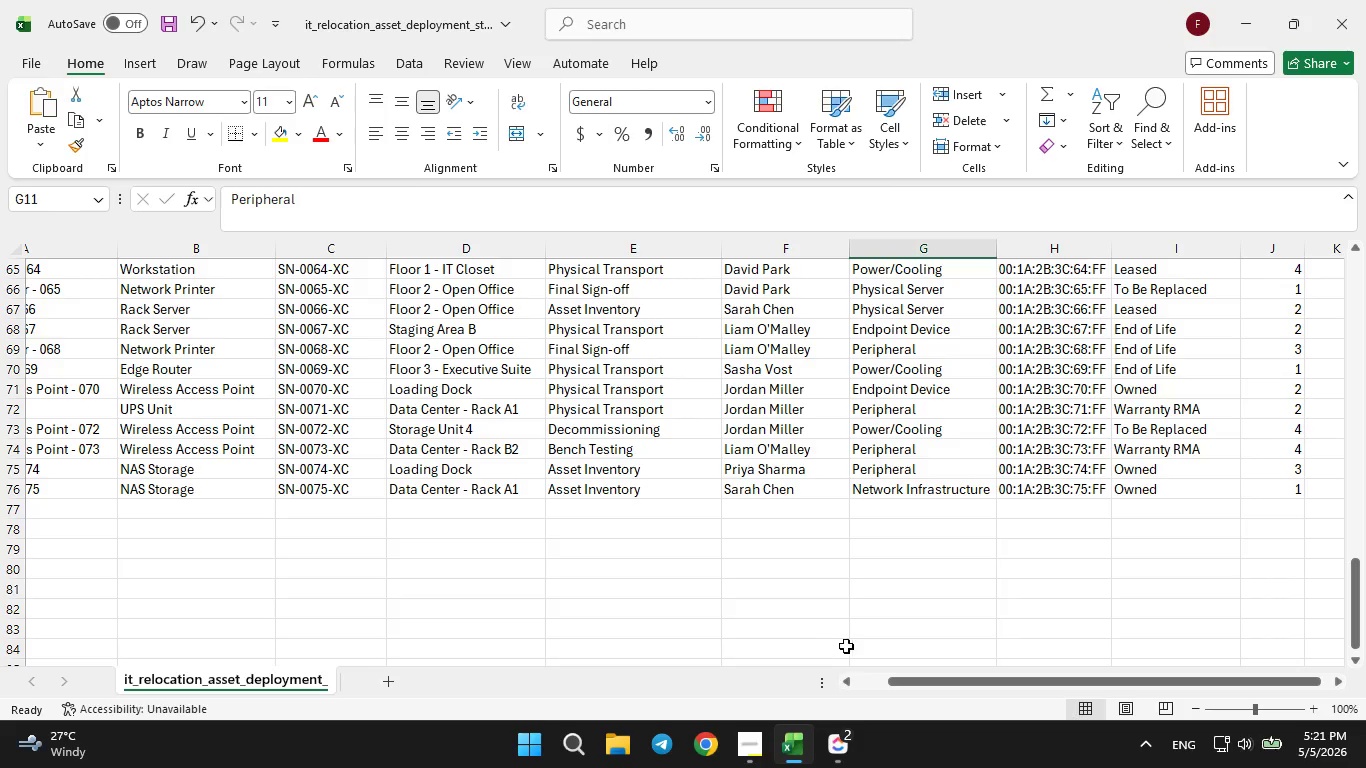 
scroll: coordinate [851, 626], scroll_direction: up, amount: 22.0
 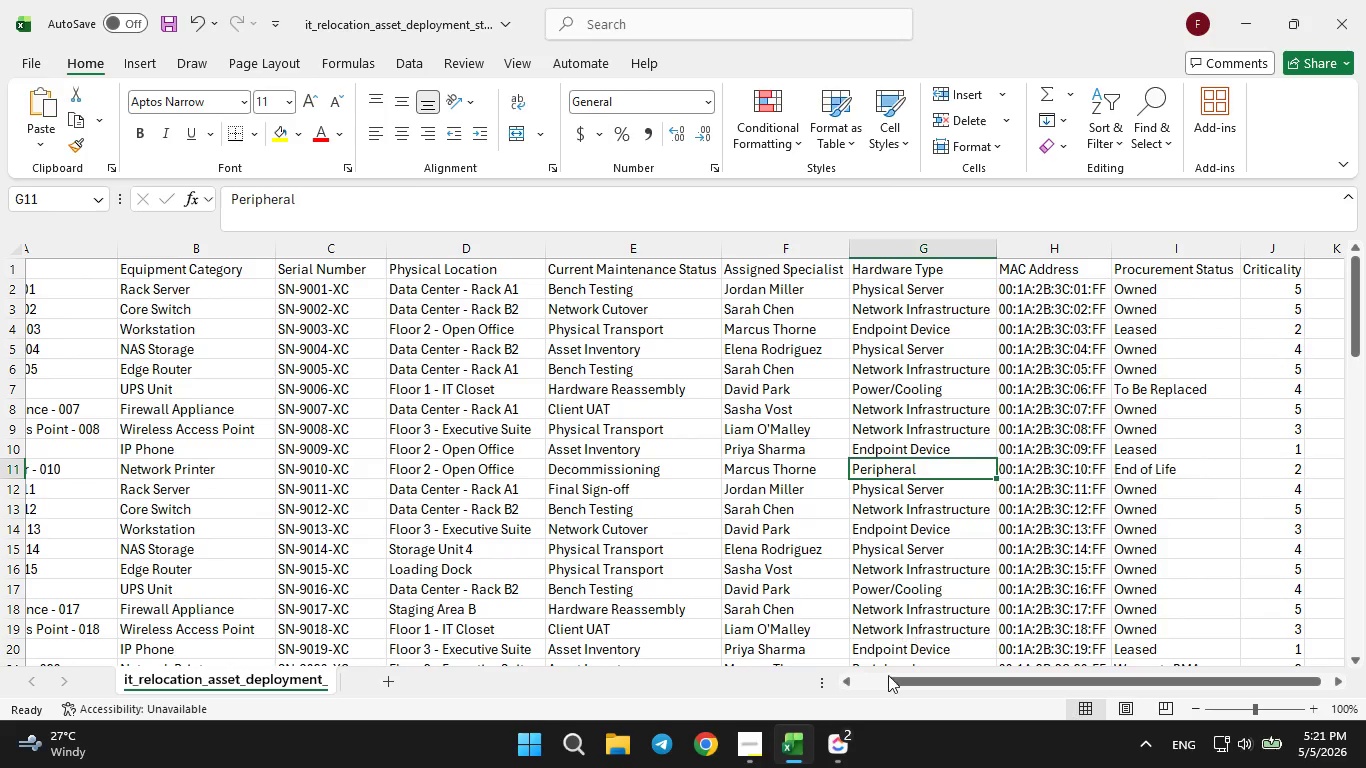 
left_click([842, 763])
 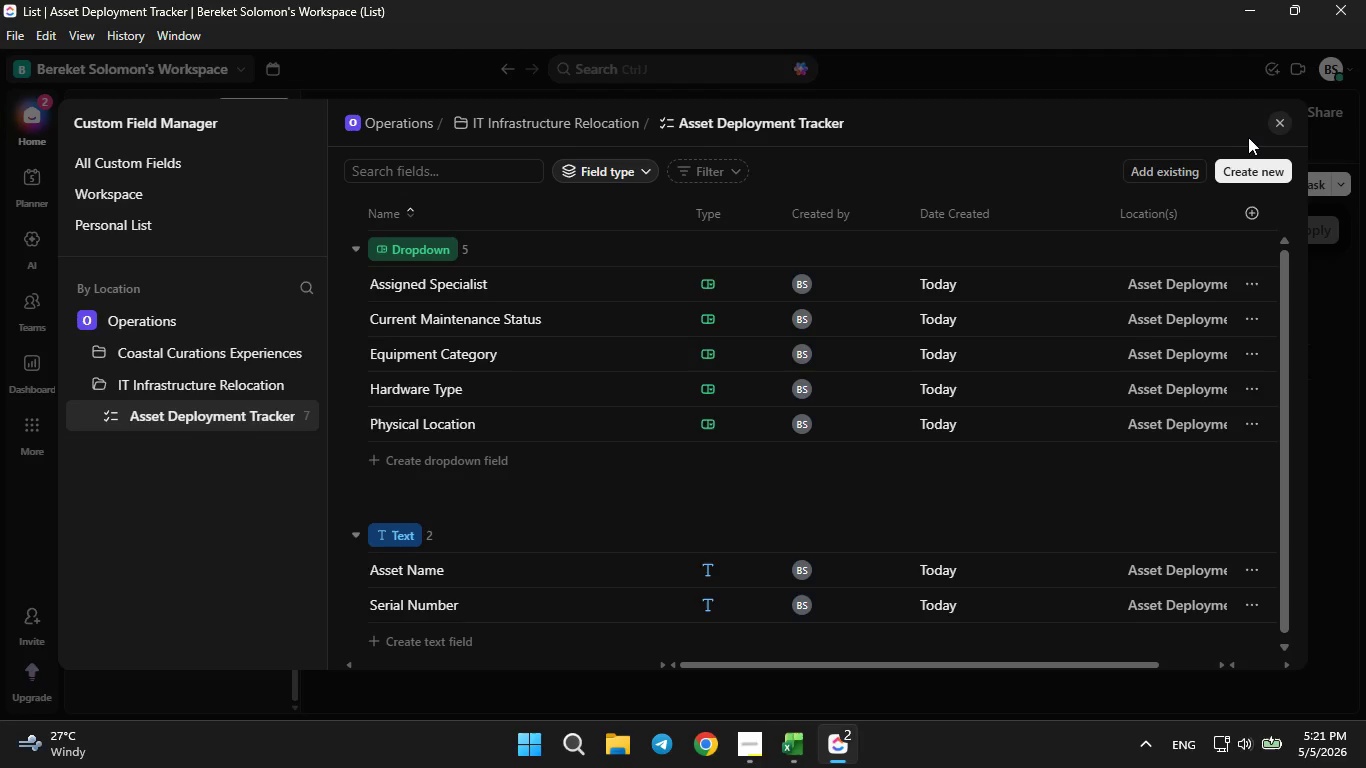 
left_click([1238, 157])
 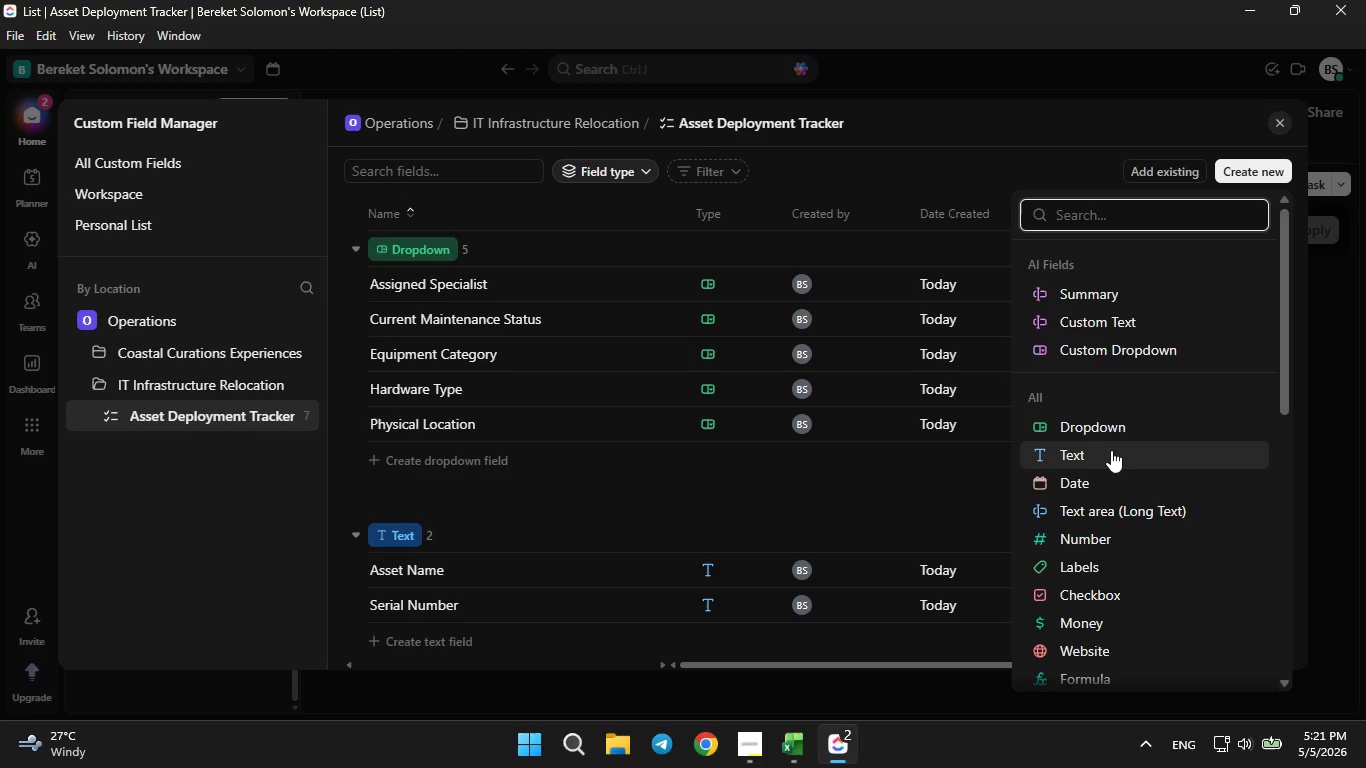 
left_click([1104, 458])
 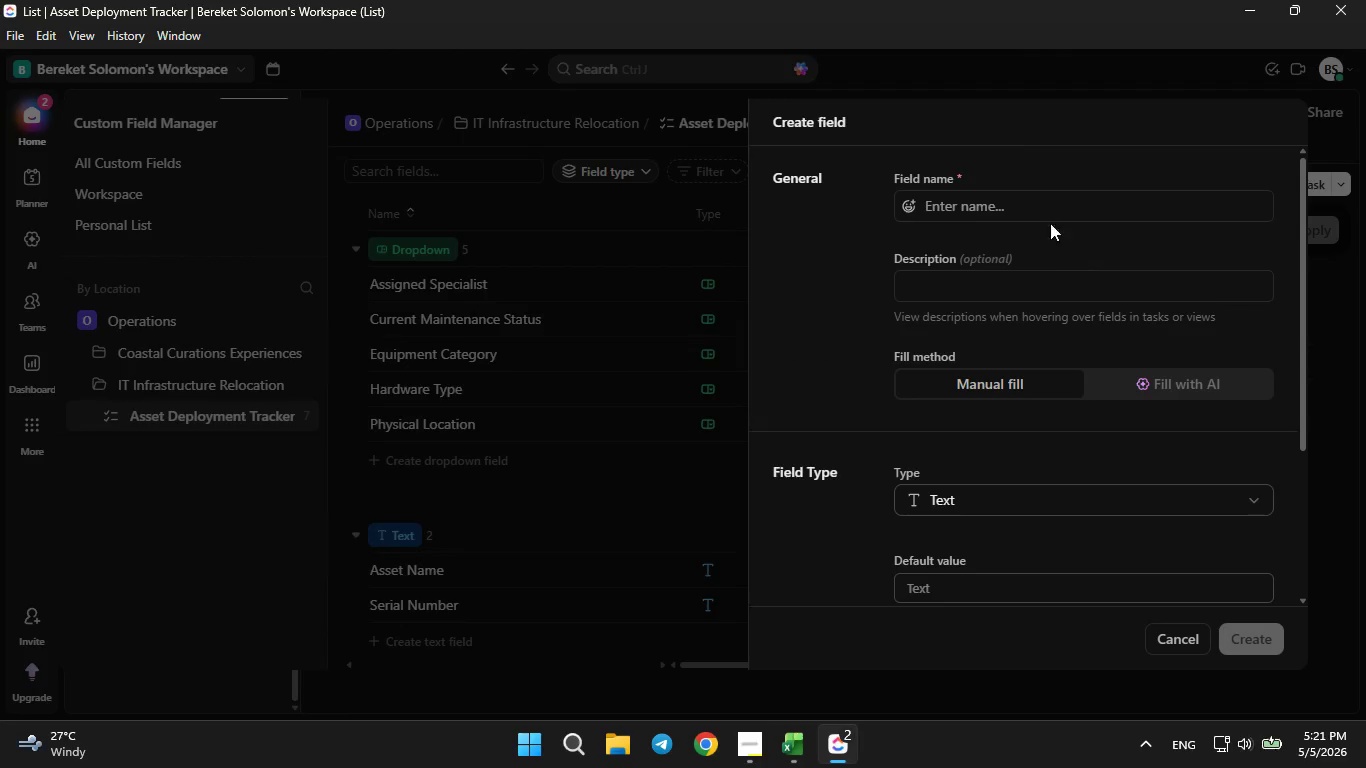 
left_click([1047, 210])
 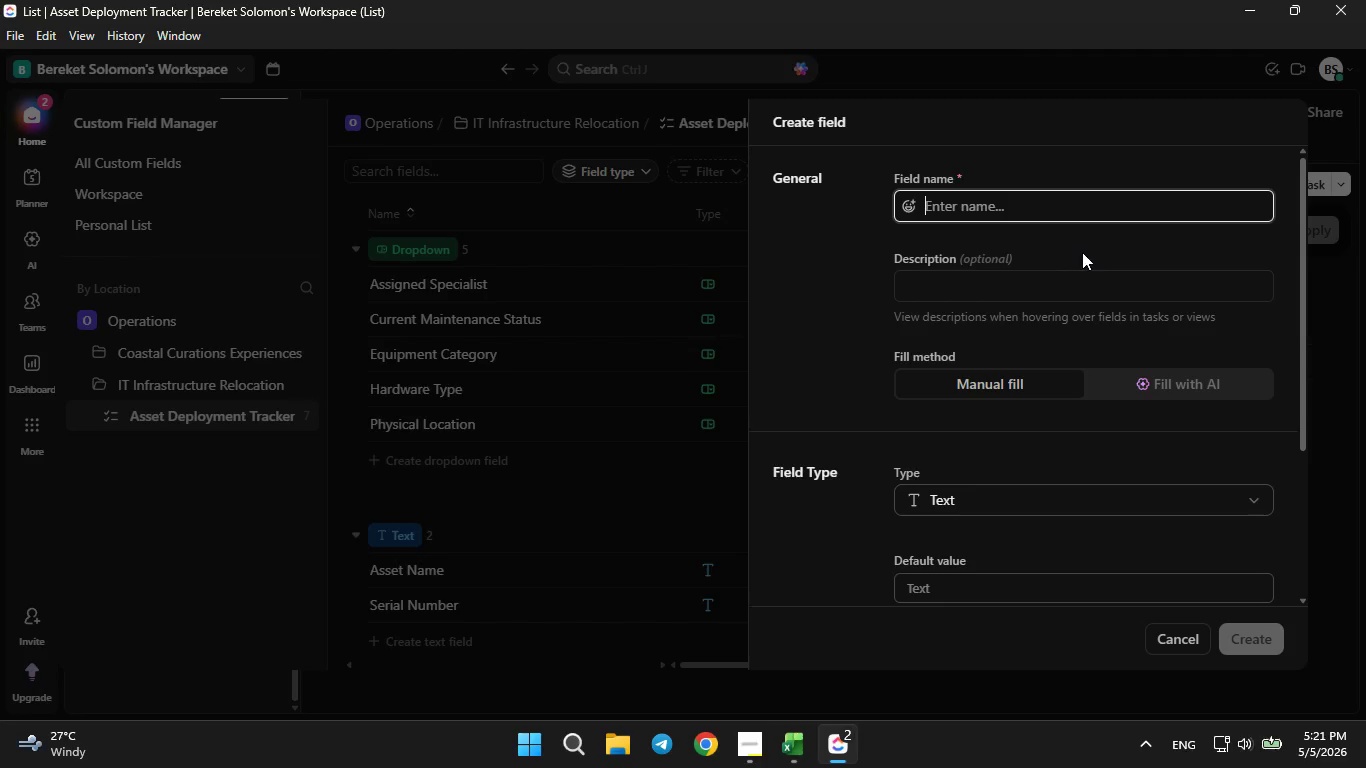 
type(MAC Adr)
key(Backspace)
type(de)
key(Backspace)
type(re)
 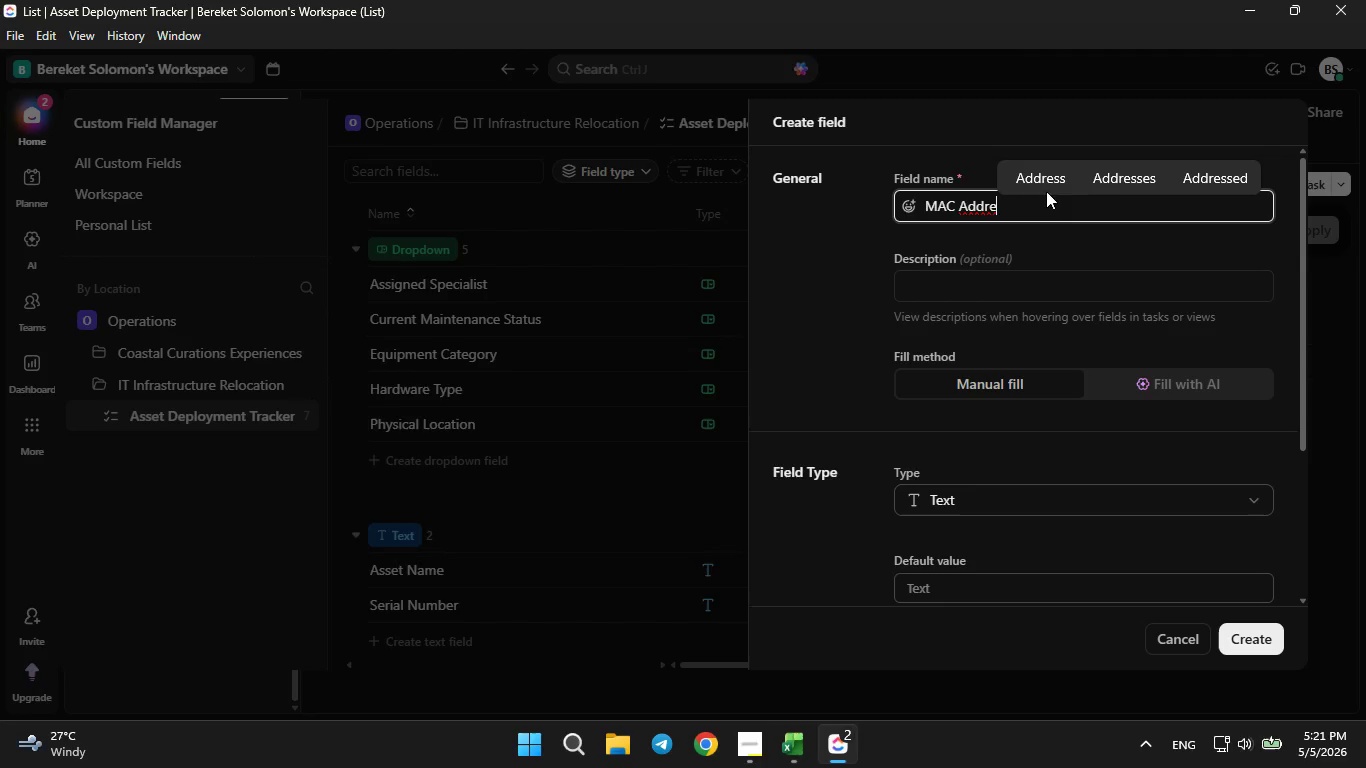 
left_click([1042, 174])
 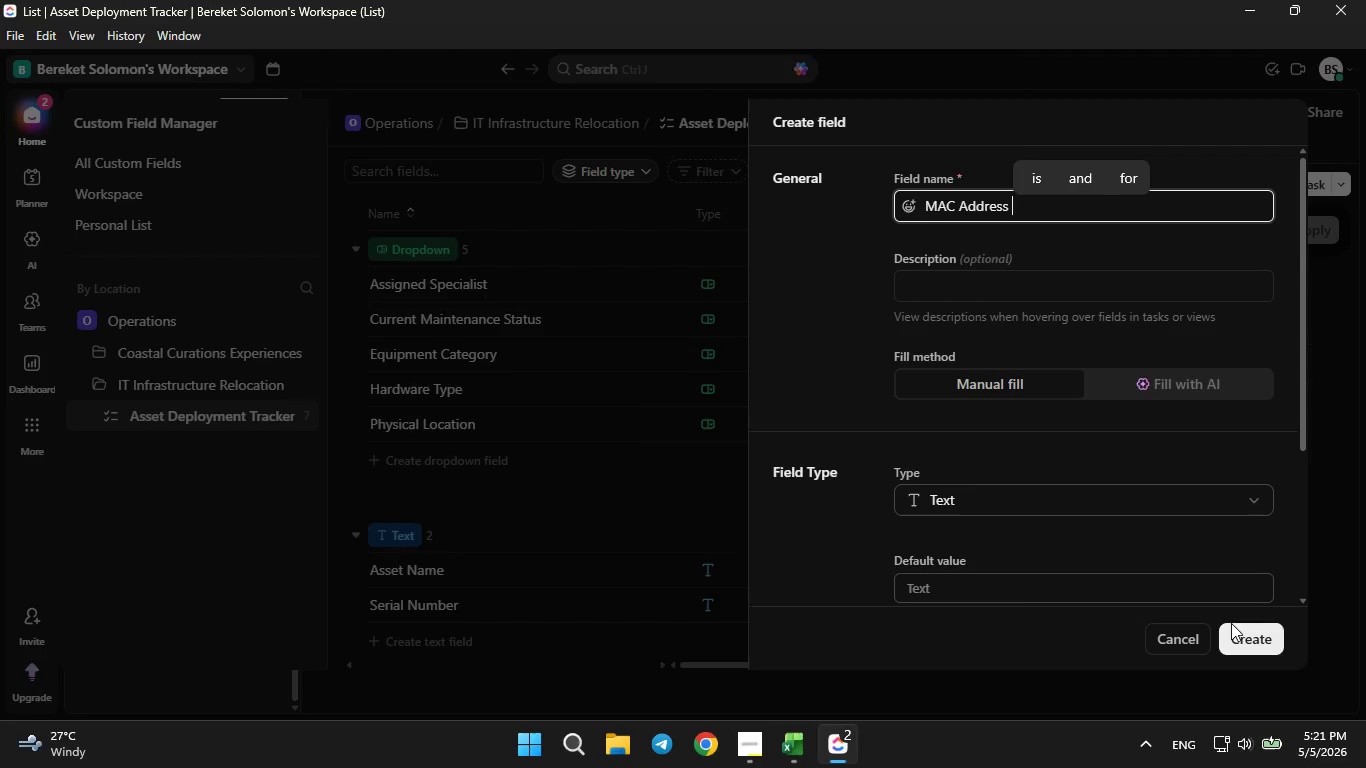 
left_click([1234, 630])
 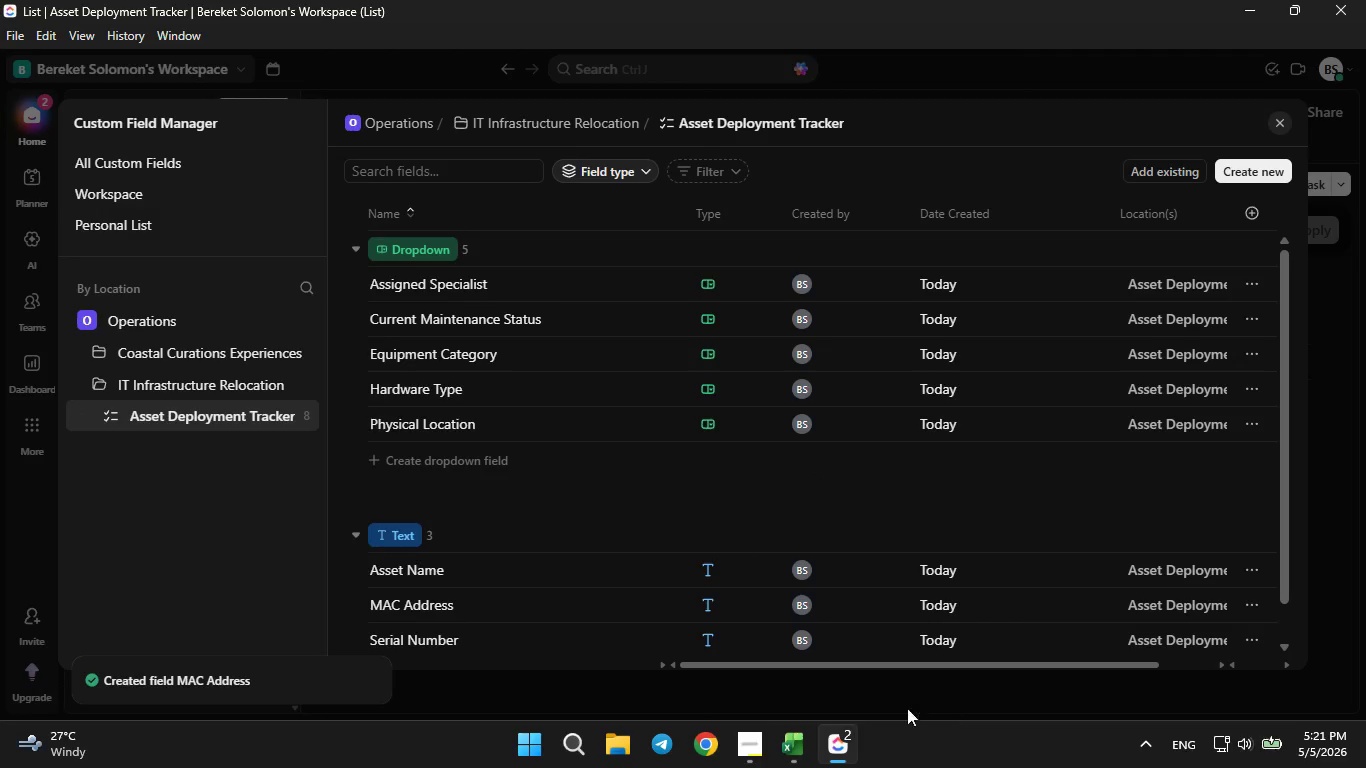 
left_click([791, 760])